 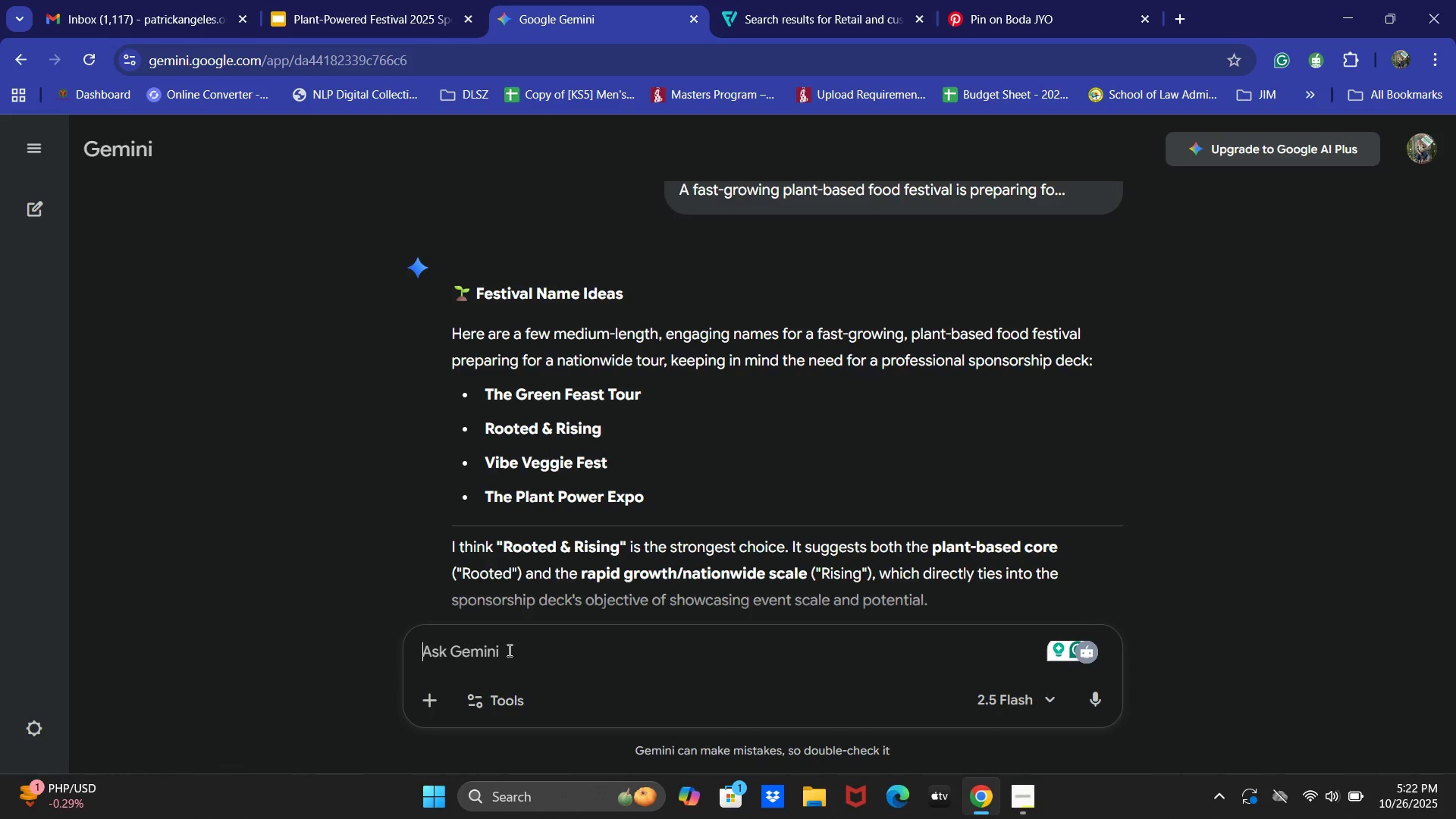 
type(Genear)
key(Backspace)
type(ra)
key(Backspace)
key(Backspace)
key(Backspace)
type(rate a )
 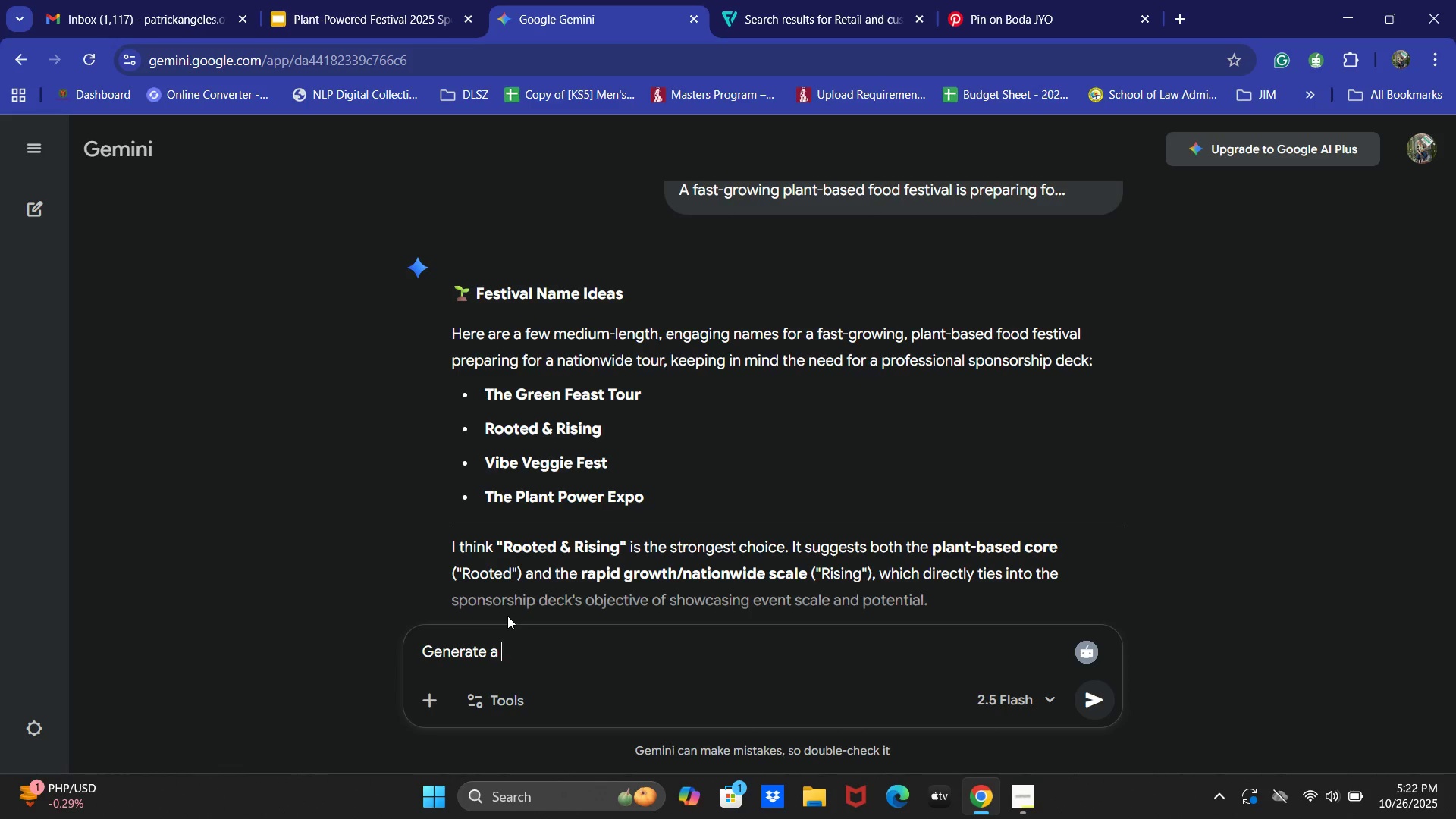 
key(Control+ControlLeft)
 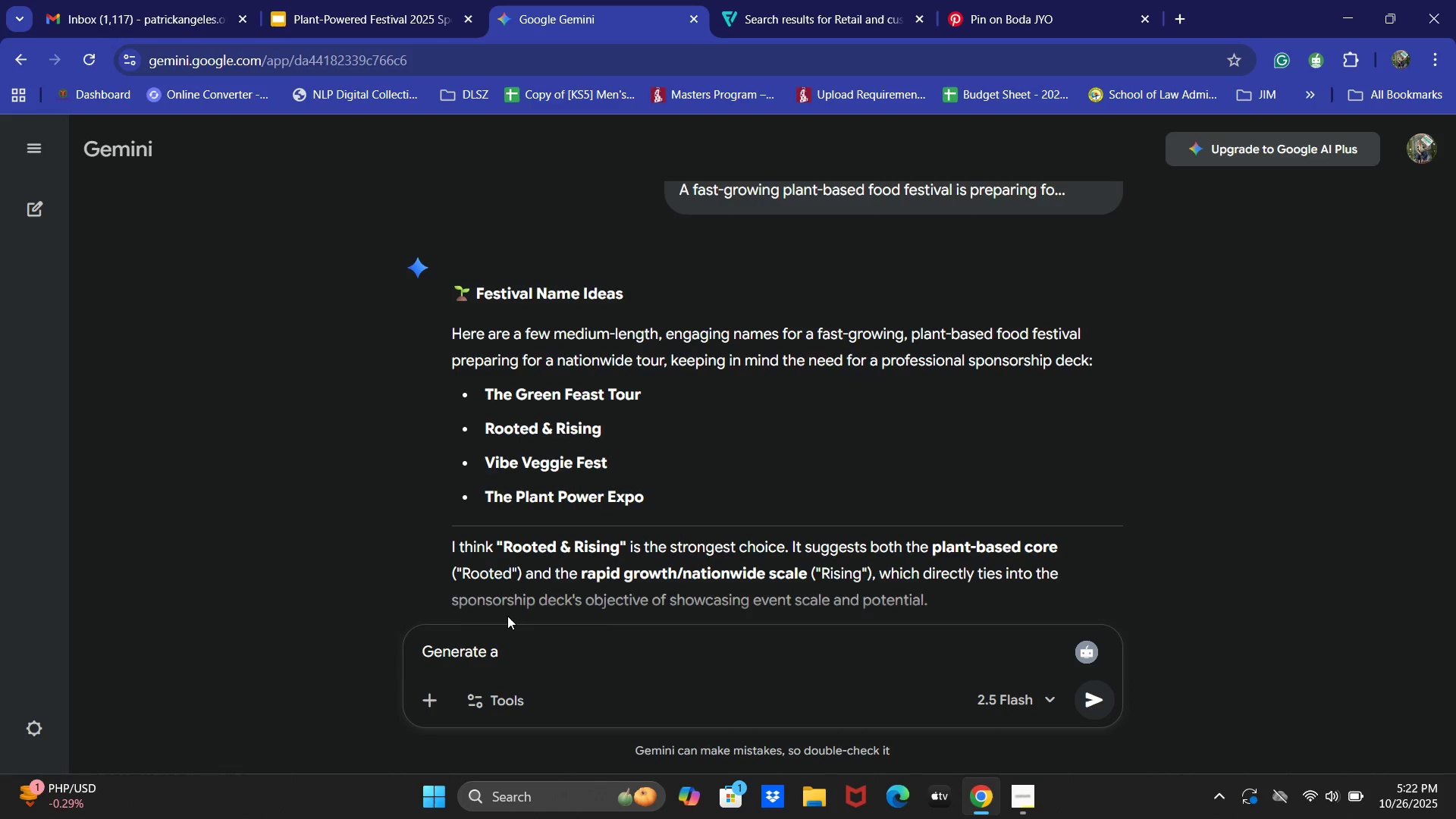 
key(Control+V)
 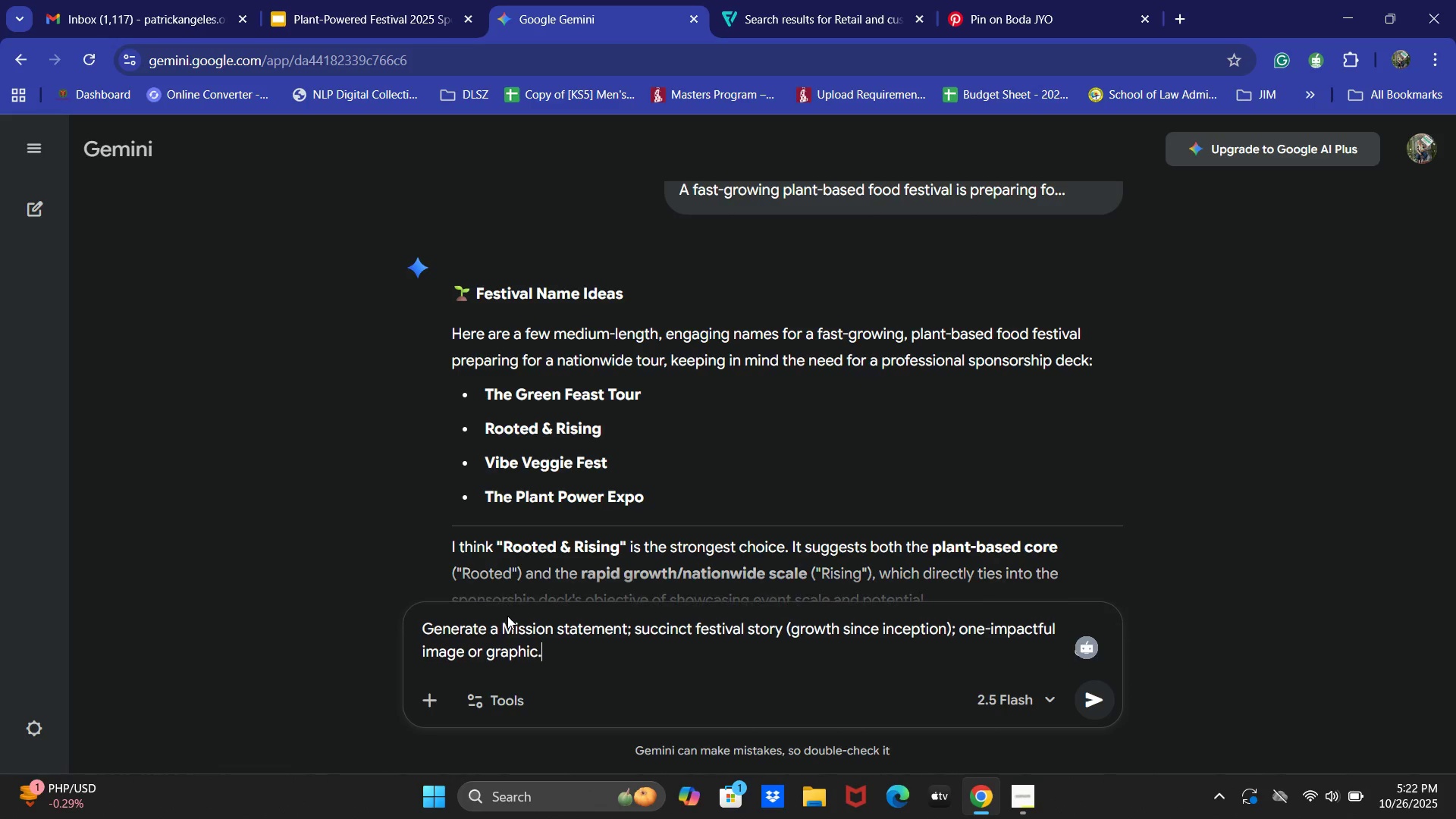 
key(Enter)
 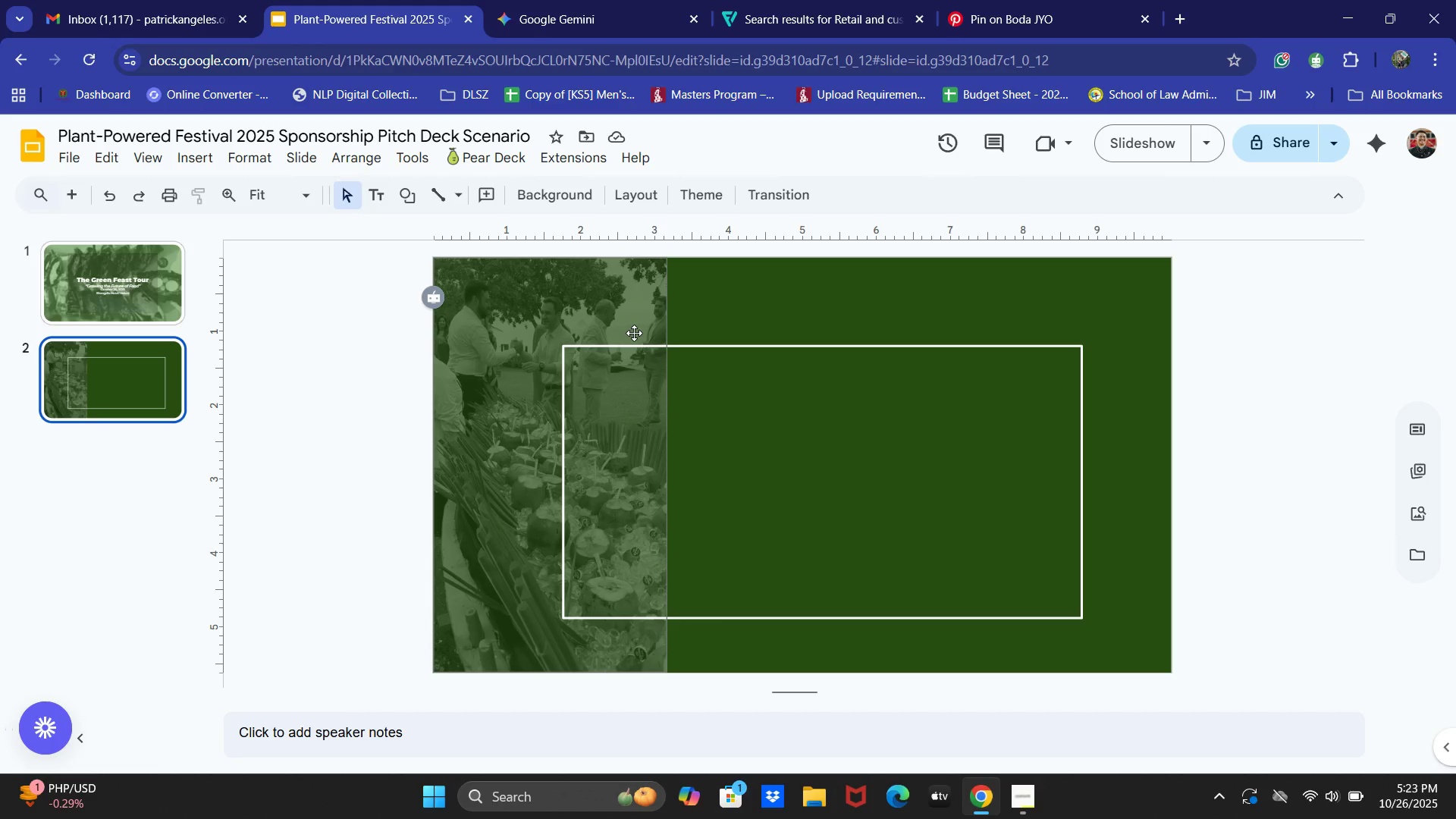 
wait(6.99)
 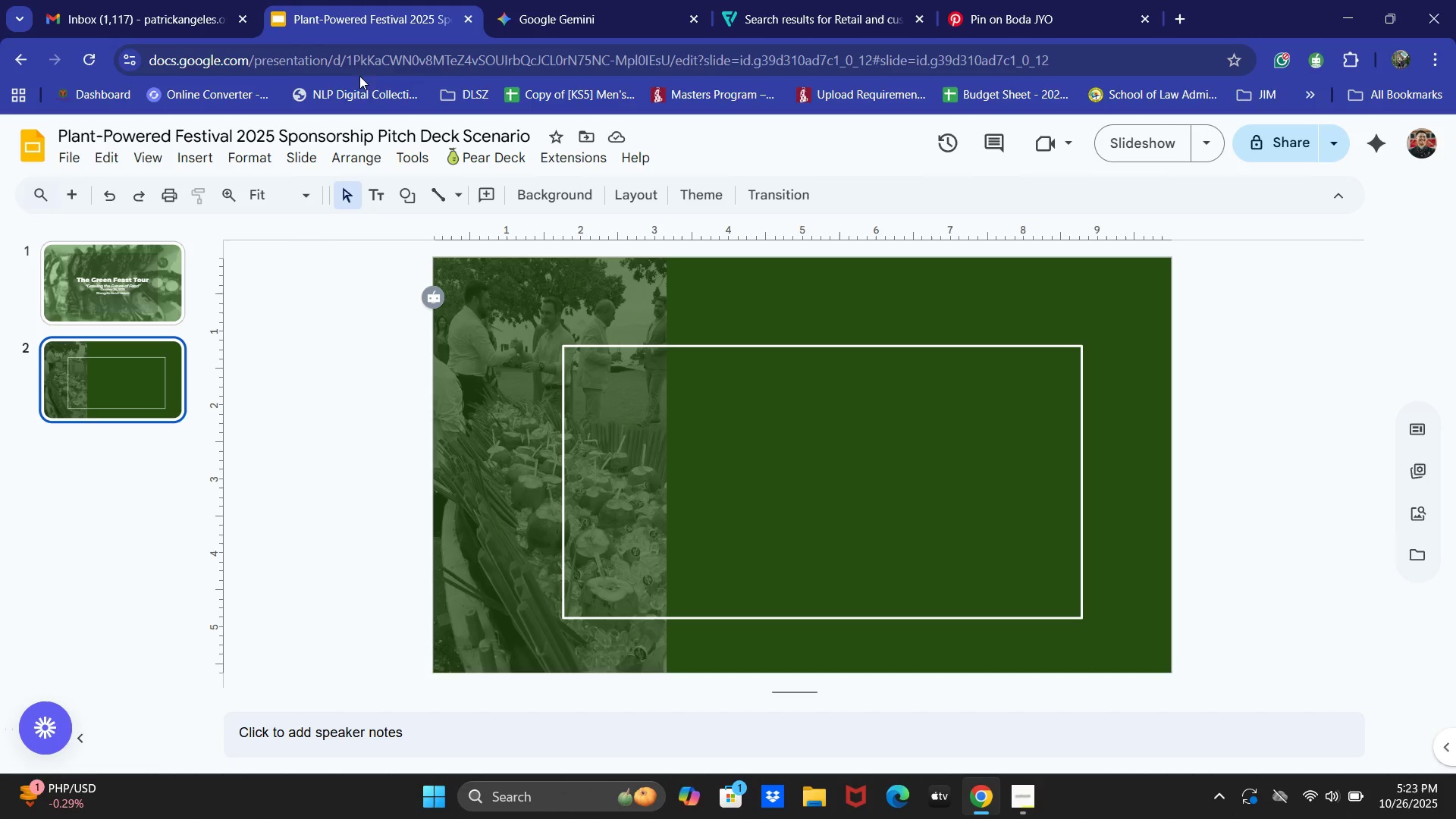 
left_click([491, 362])
 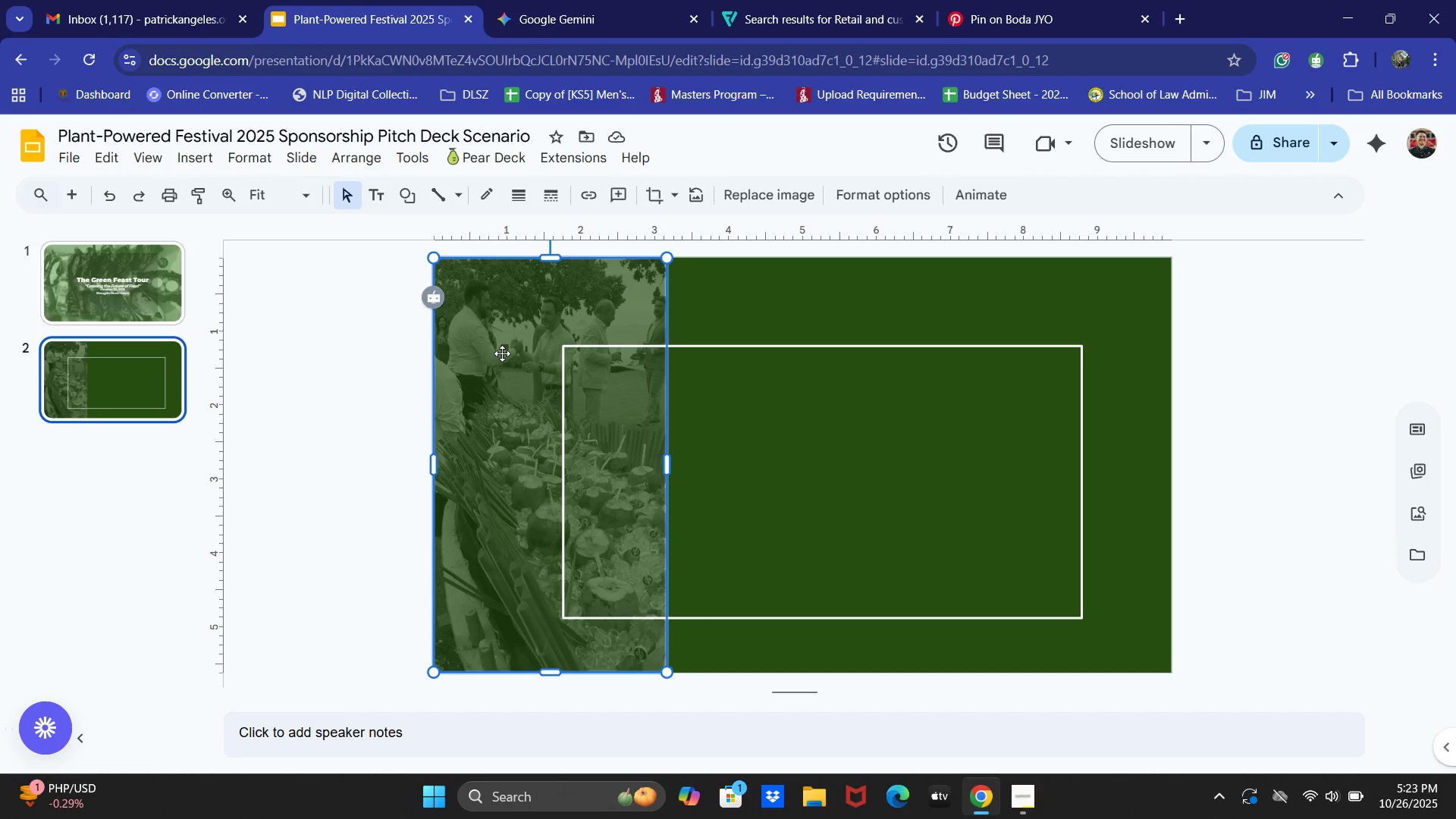 
left_click_drag(start_coordinate=[502, 353], to_coordinate=[458, 350])
 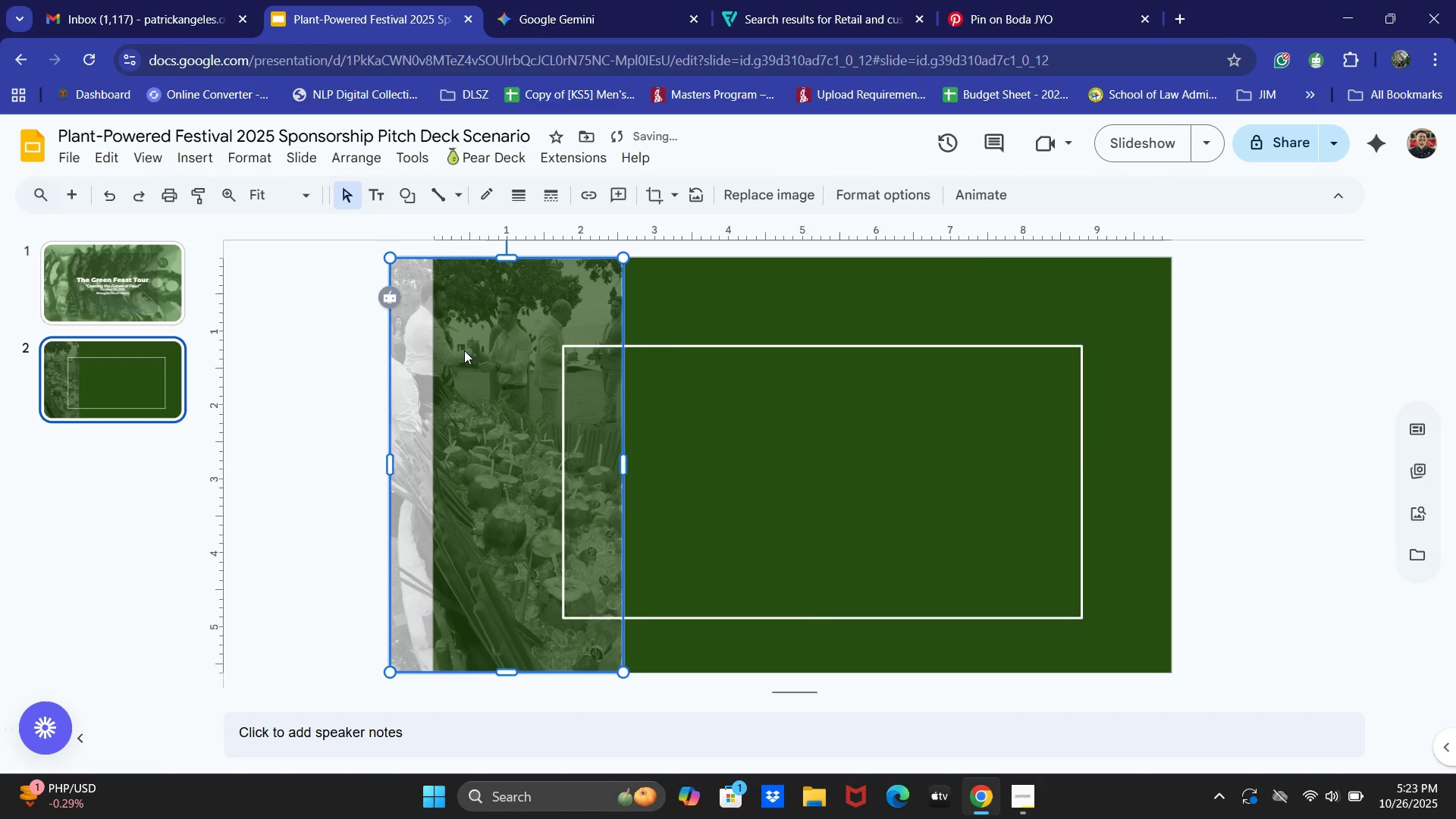 
left_click([464, 350])
 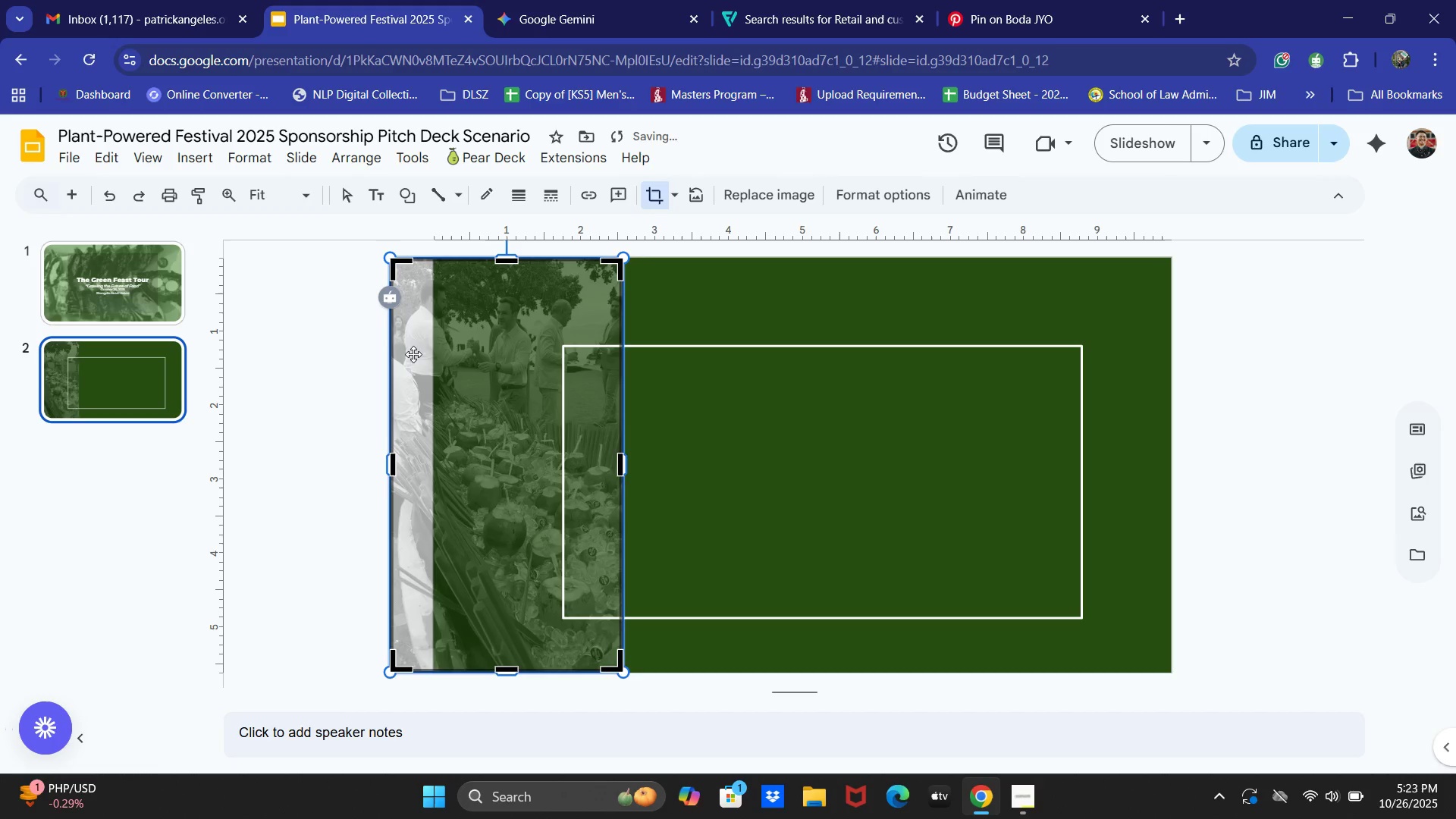 
left_click([325, 361])
 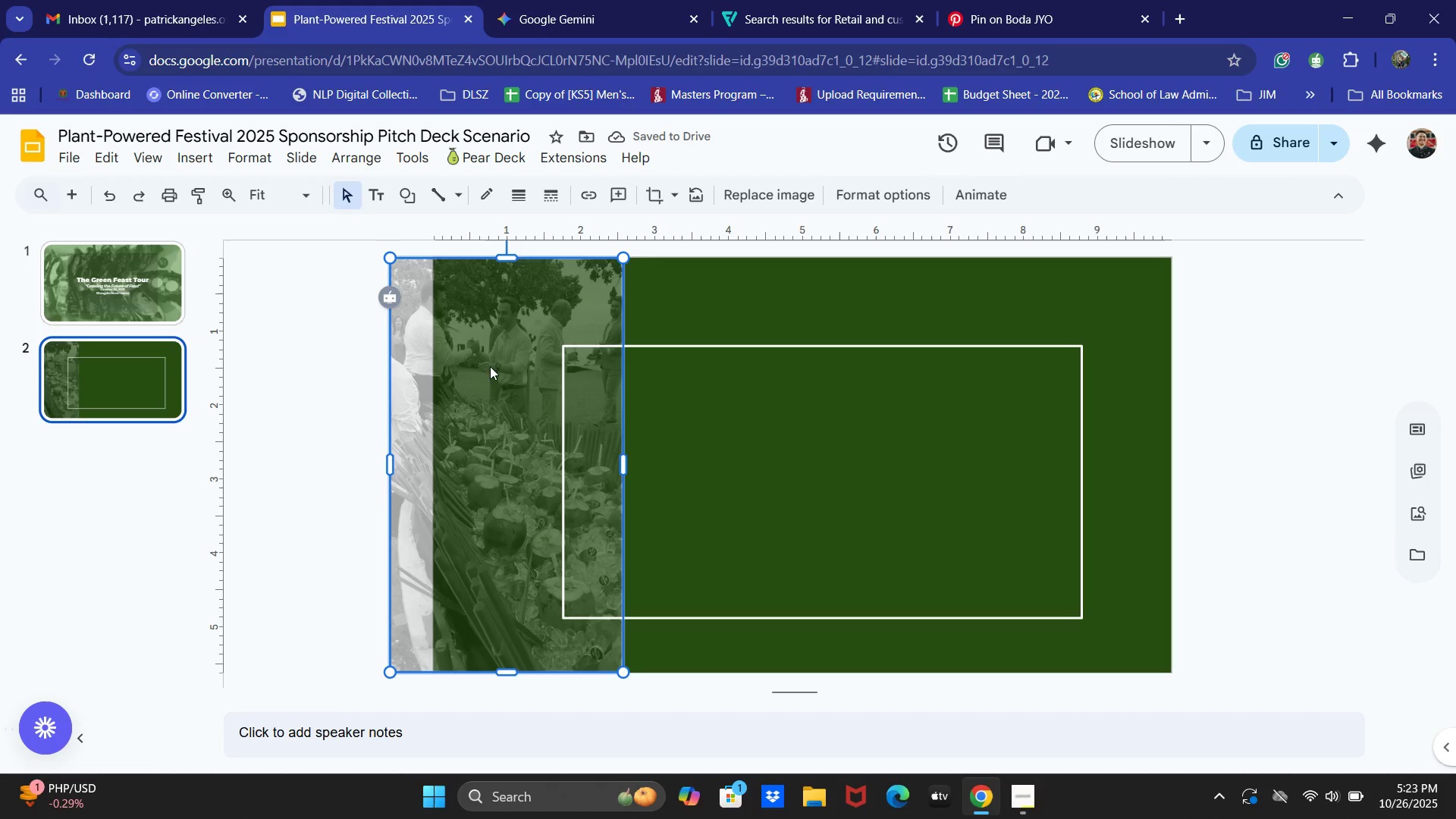 
left_click_drag(start_coordinate=[500, 364], to_coordinate=[478, 364])
 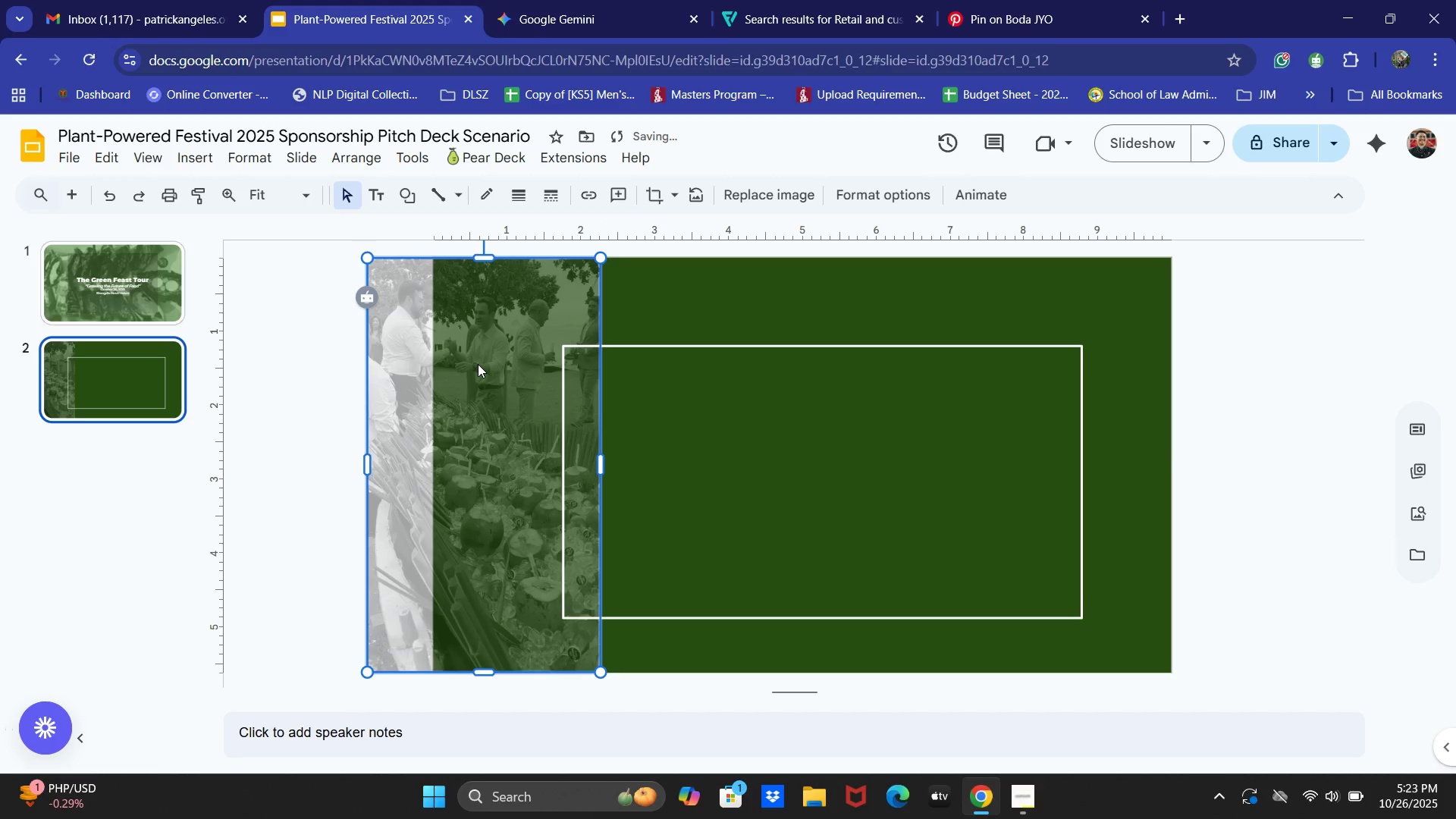 
left_click_drag(start_coordinate=[478, 364], to_coordinate=[442, 366])
 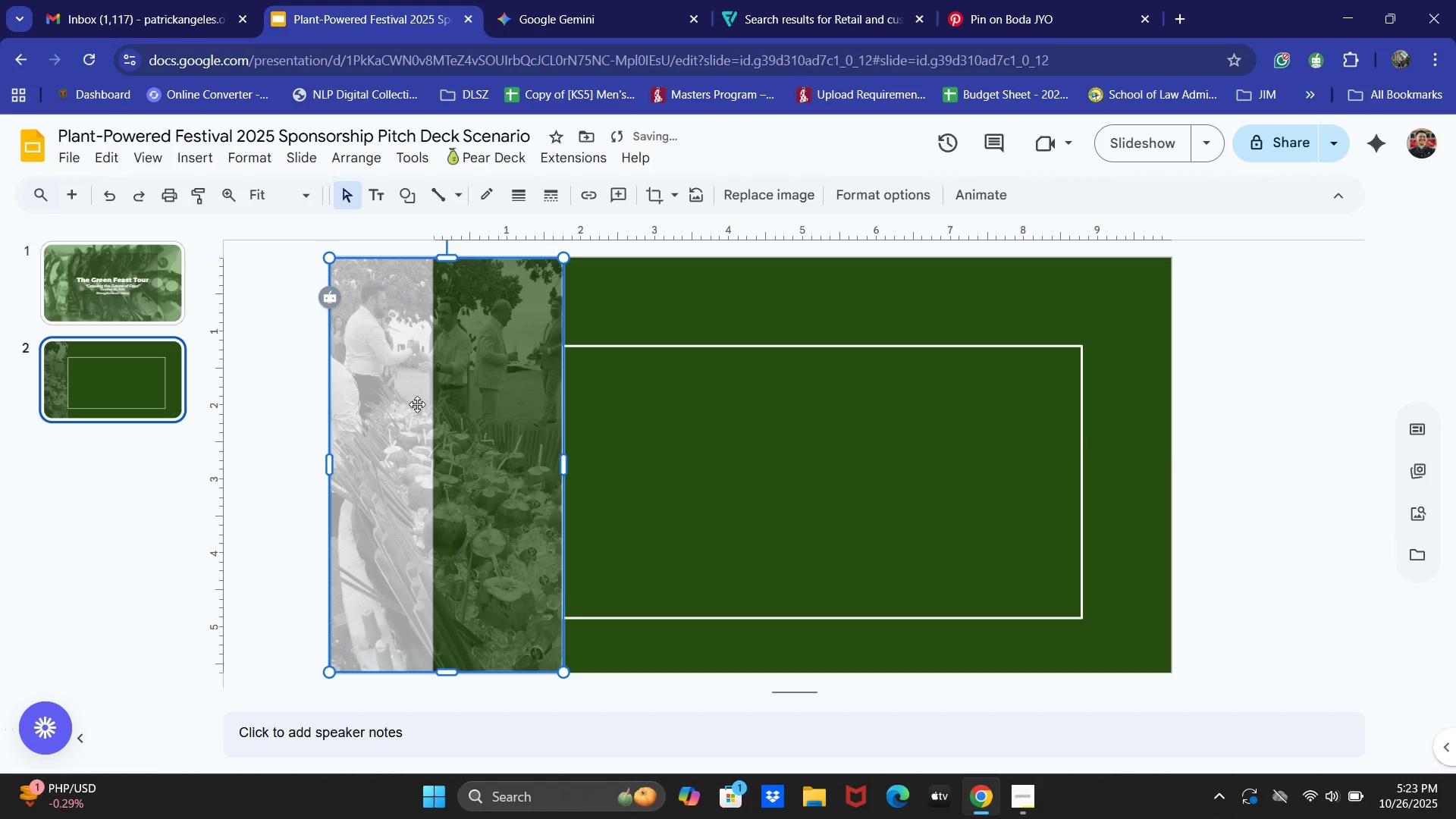 
double_click([497, 401])
 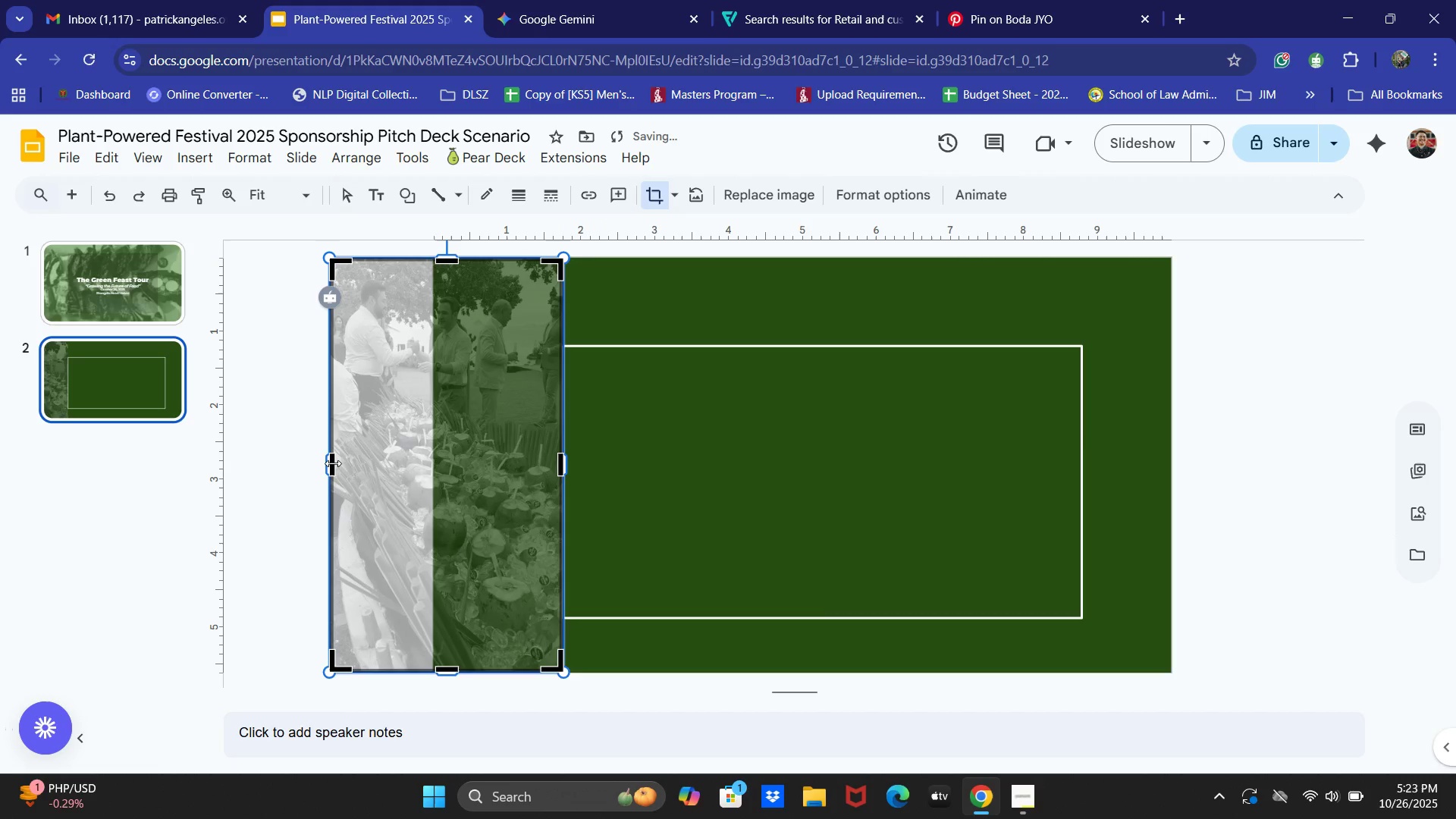 
left_click_drag(start_coordinate=[333, 463], to_coordinate=[432, 466])
 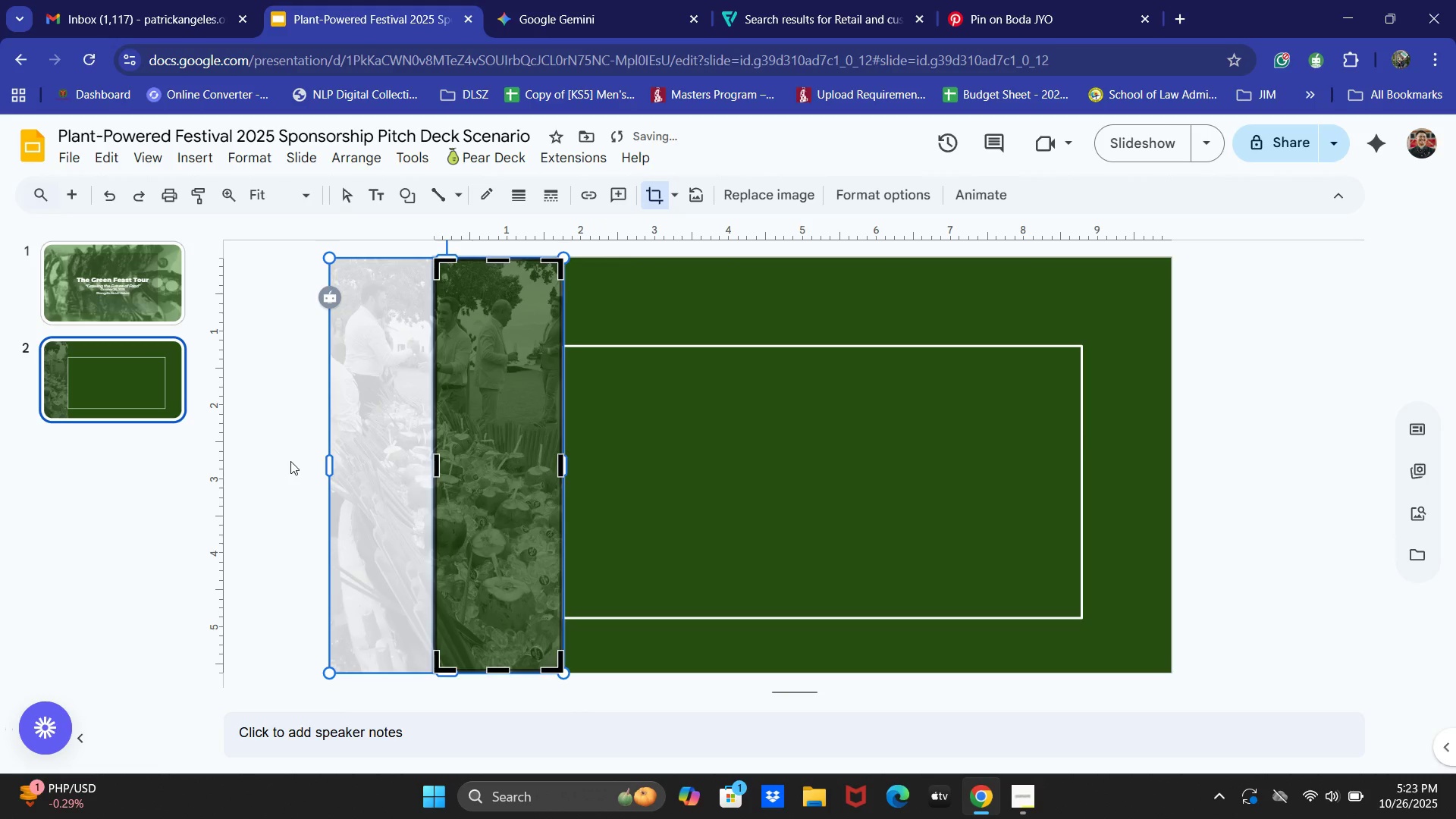 
left_click([290, 461])
 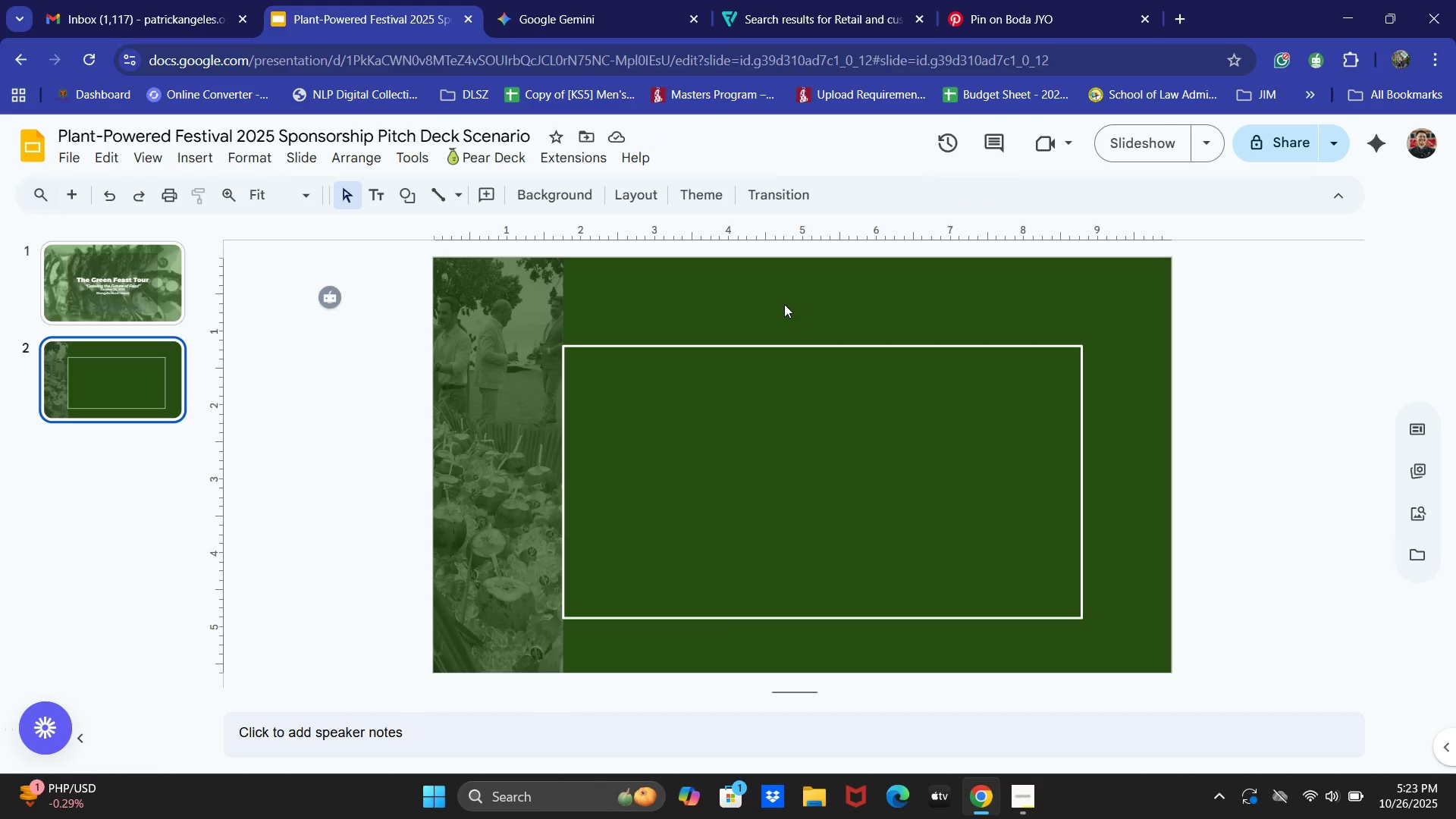 
wait(6.55)
 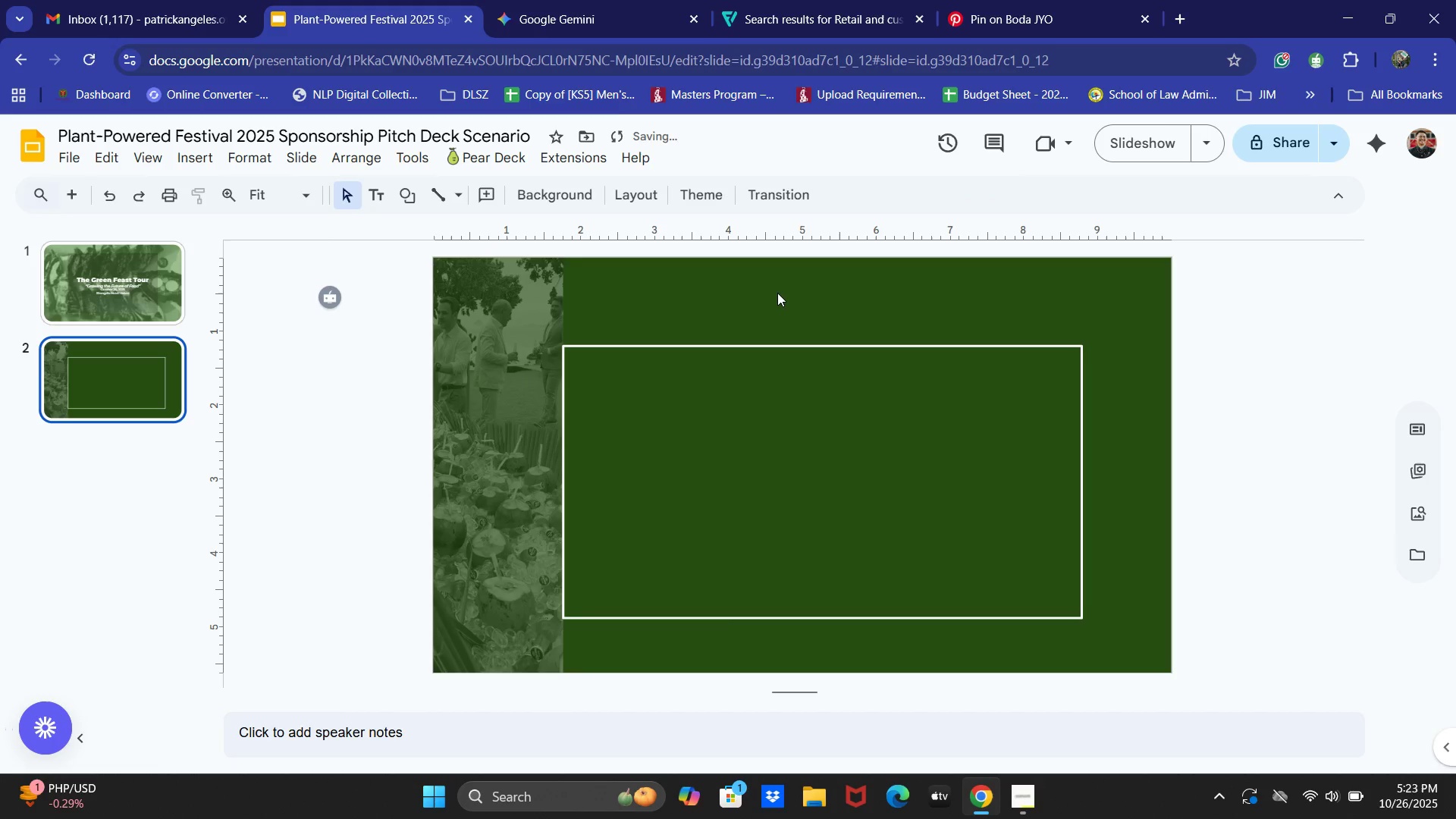 
left_click_drag(start_coordinate=[704, 346], to_coordinate=[729, 347])
 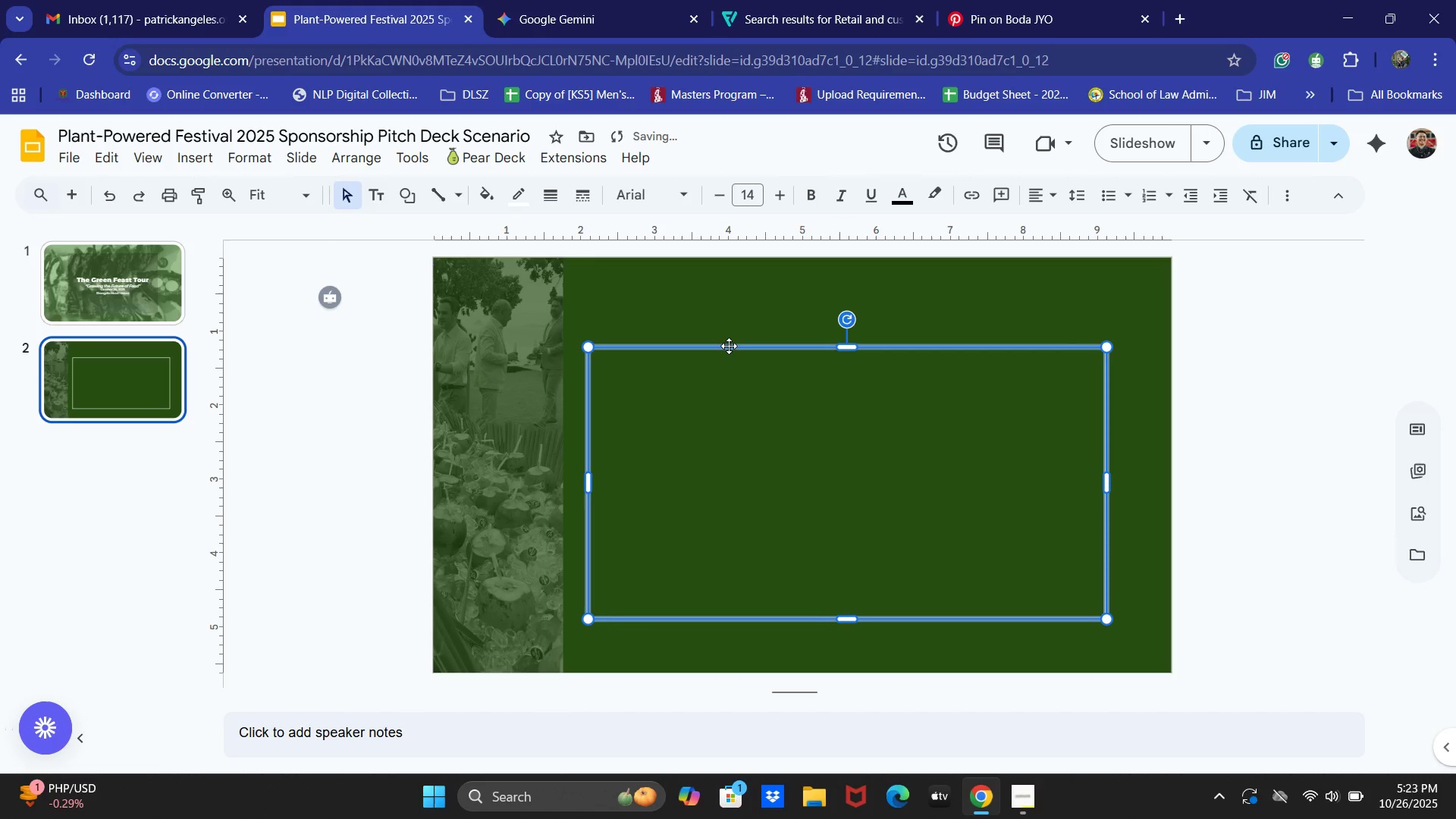 
left_click_drag(start_coordinate=[729, 346], to_coordinate=[709, 349])
 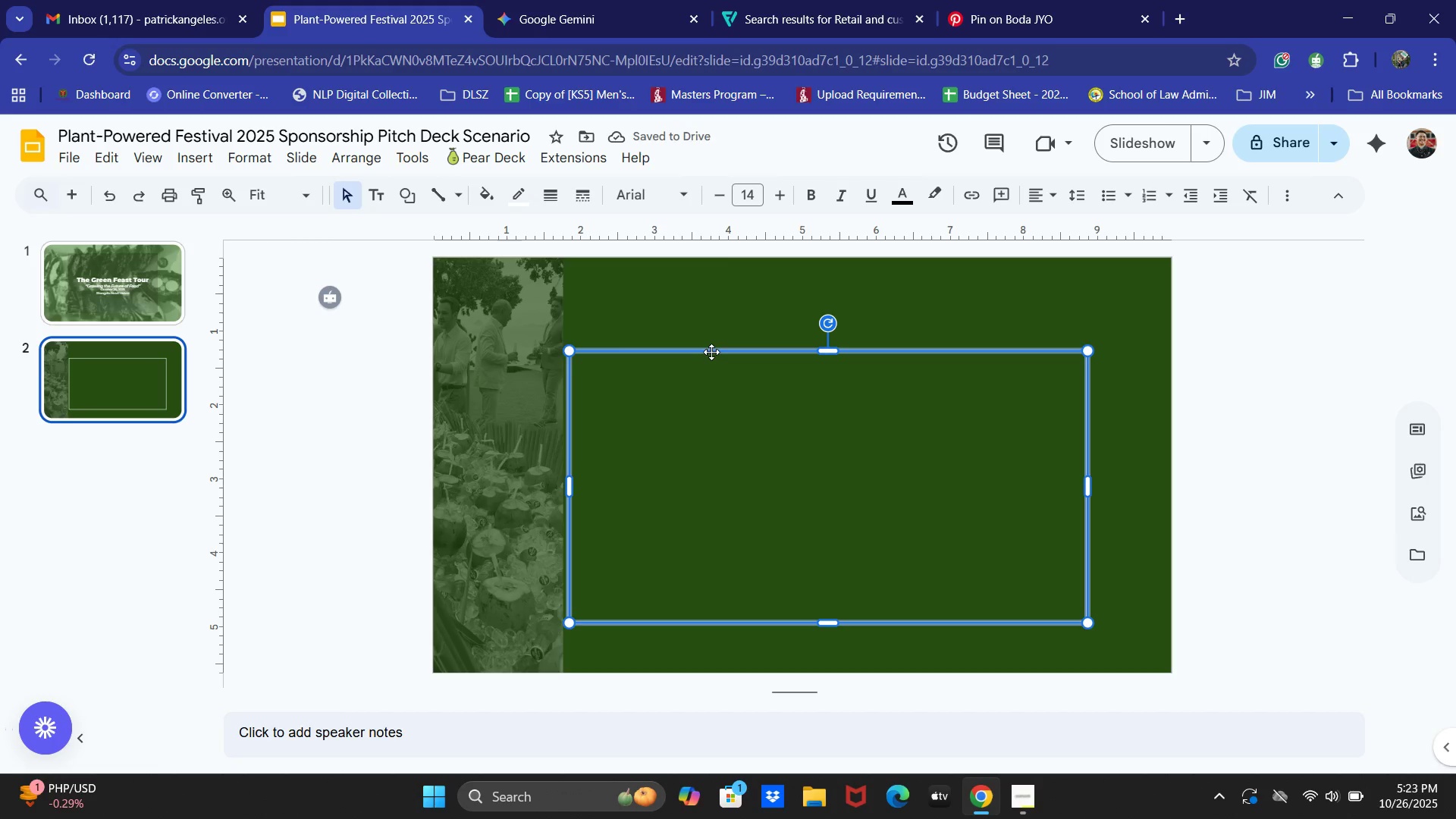 
wait(6.92)
 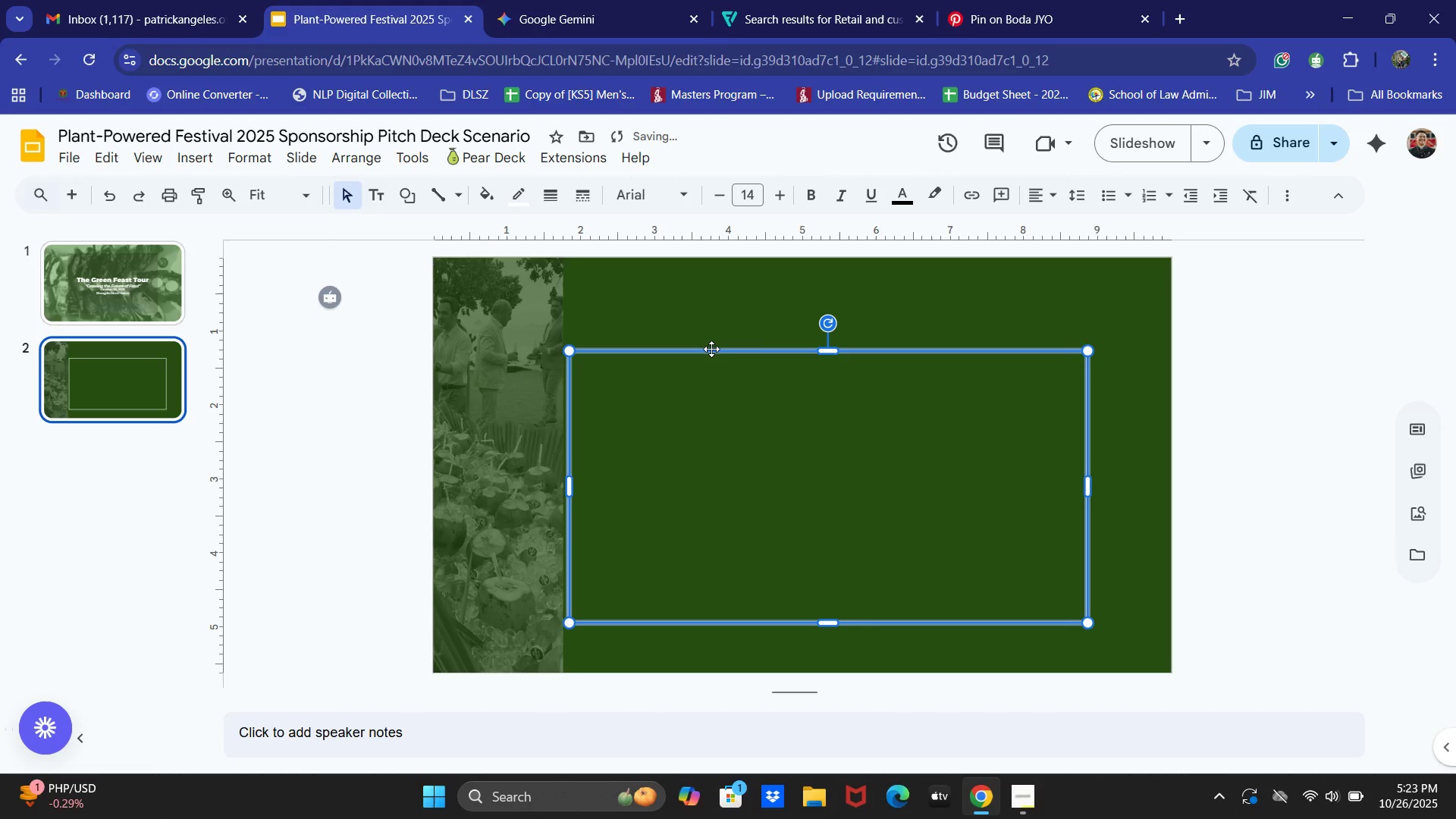 
key(Backspace)
 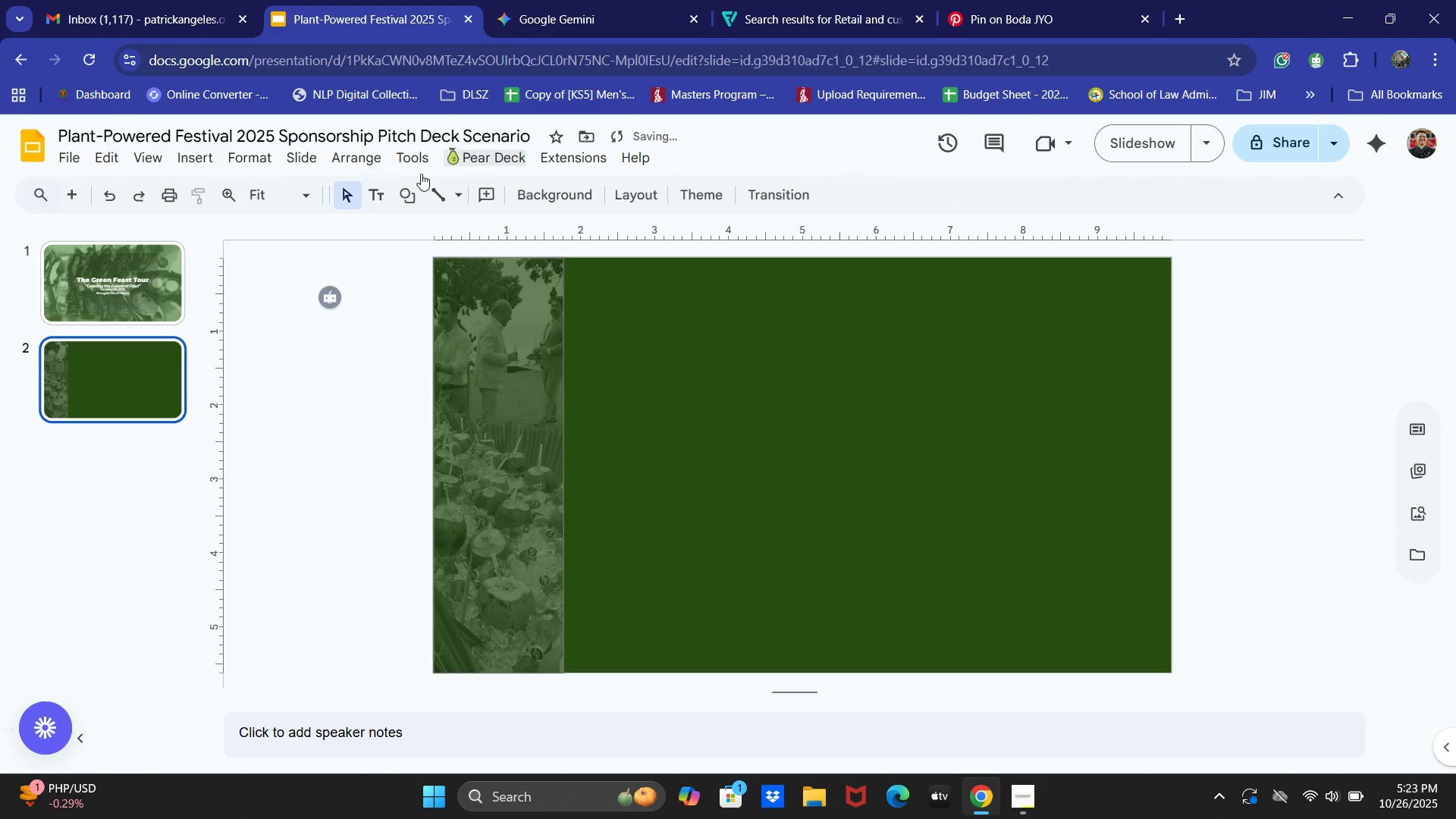 
left_click([378, 193])
 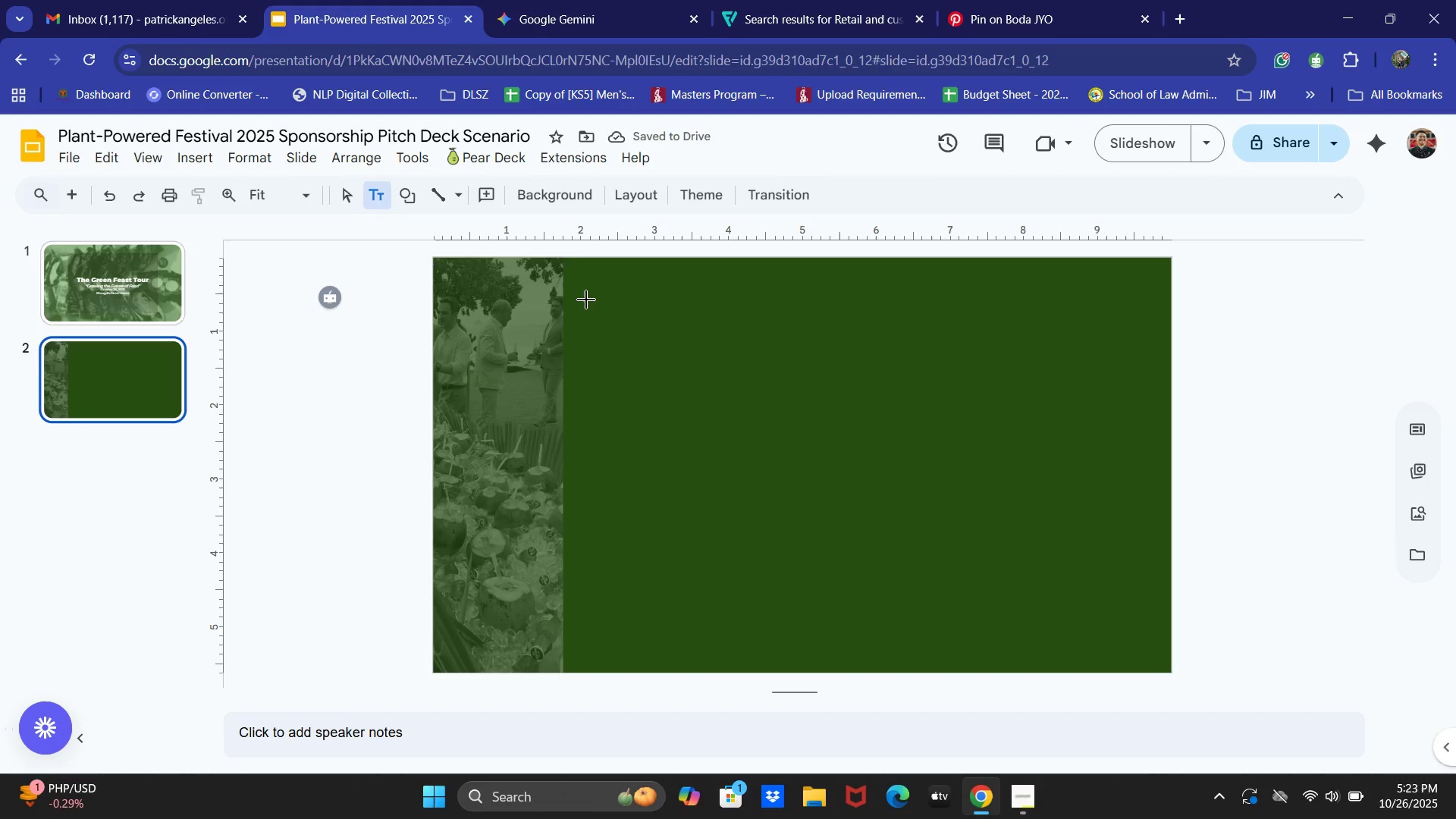 
left_click_drag(start_coordinate=[586, 300], to_coordinate=[977, 388])
 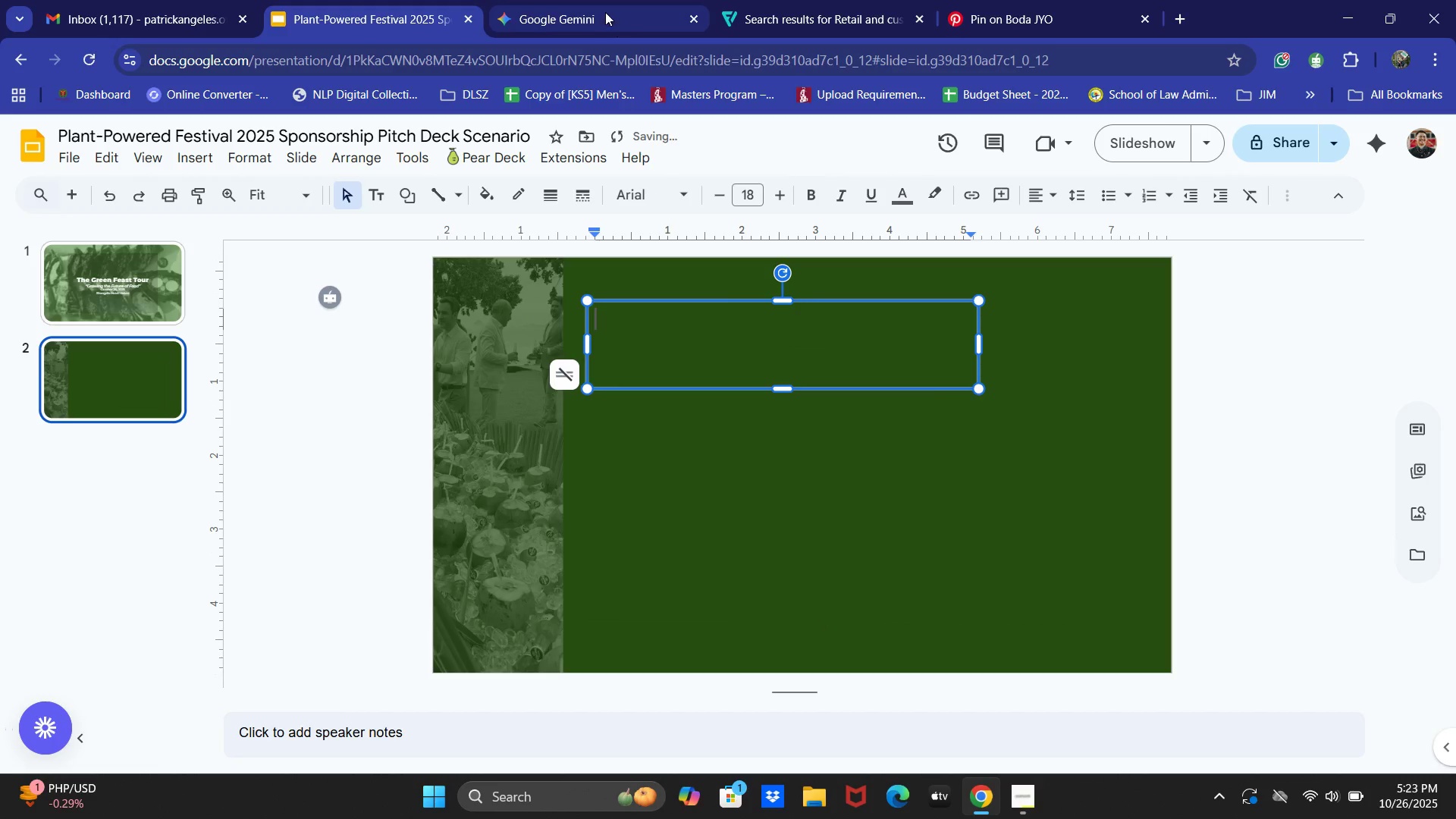 
left_click([604, 8])
 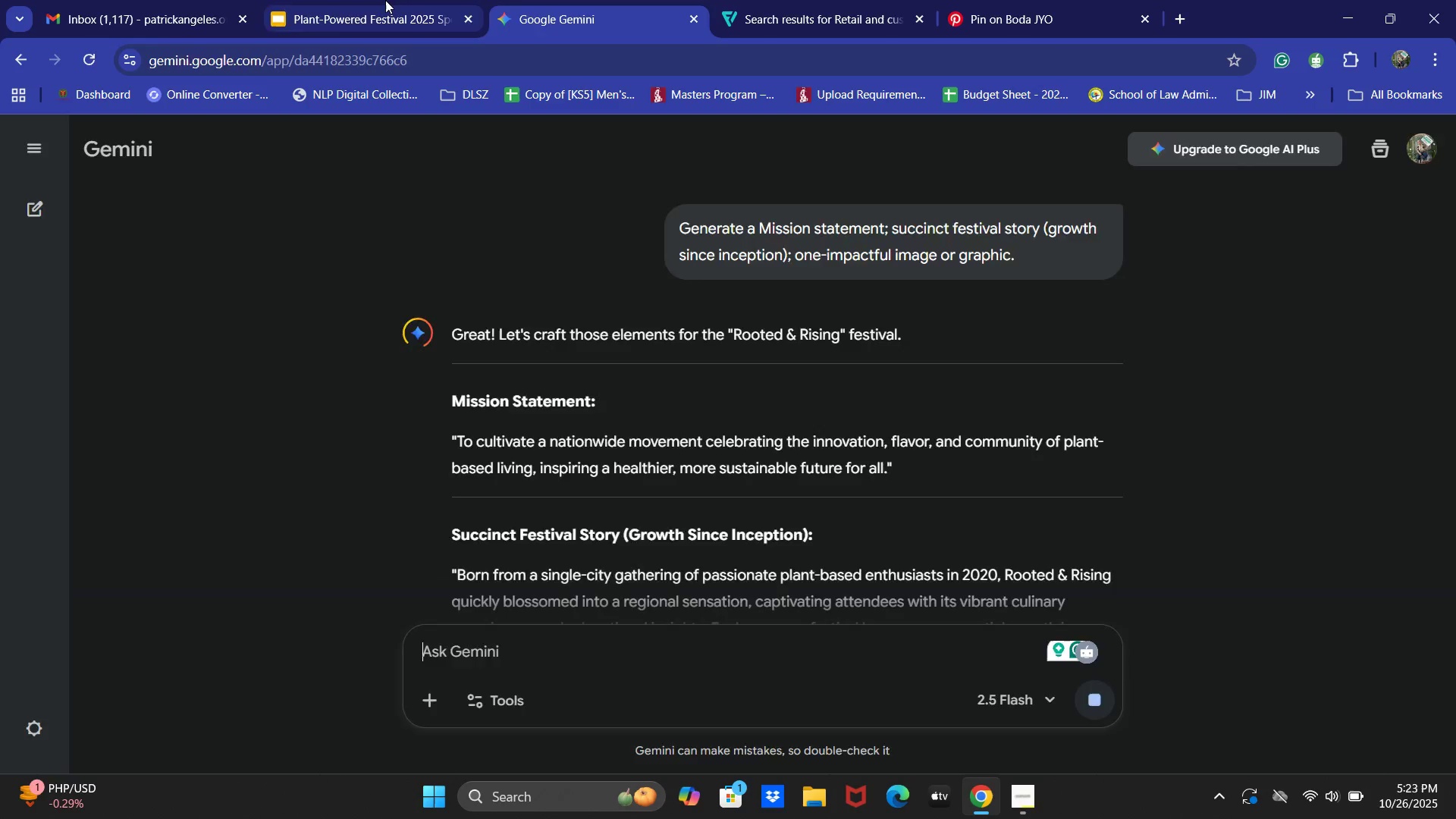 
key(Alt+AltLeft)
 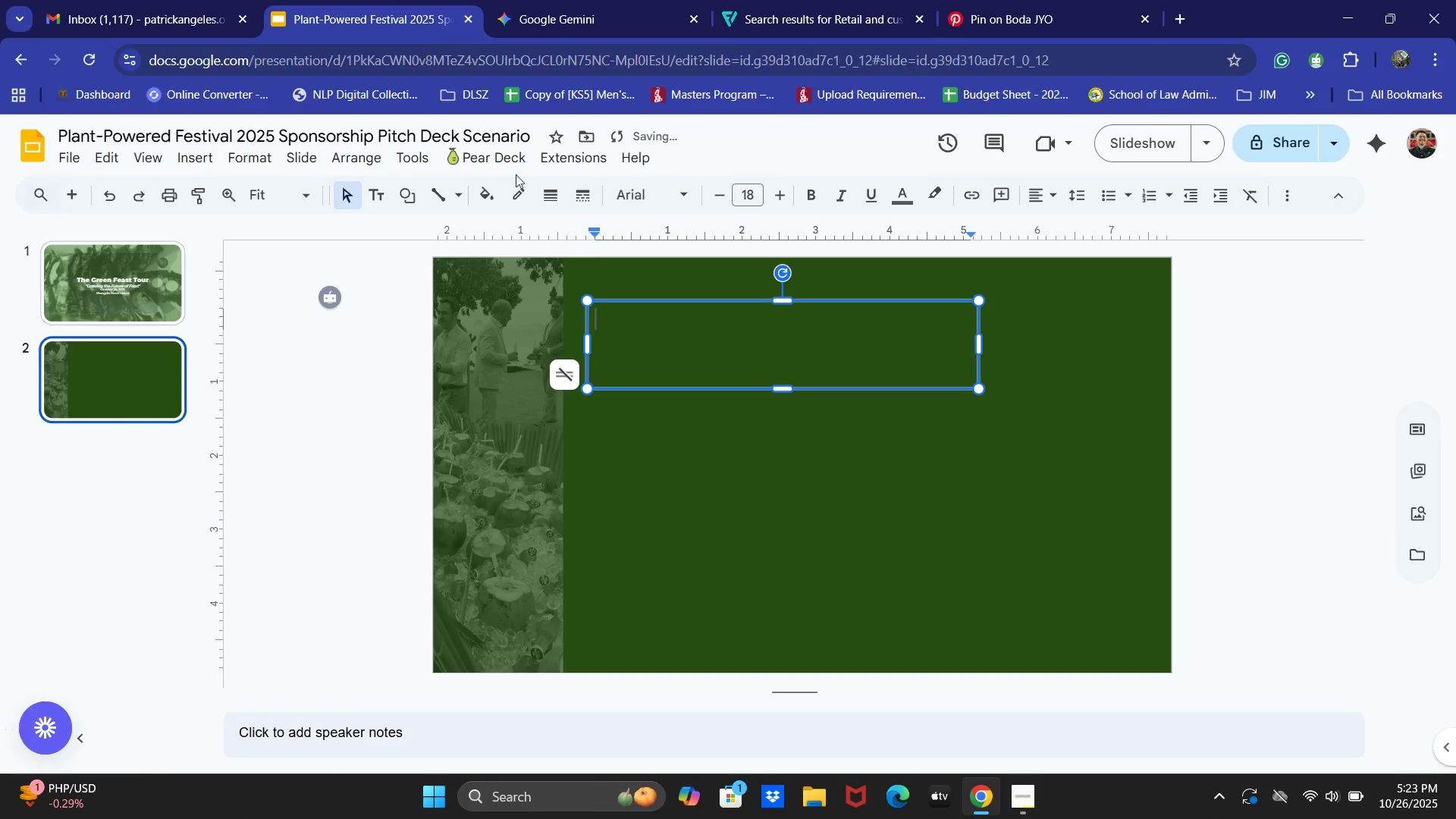 
key(Alt+Tab)
 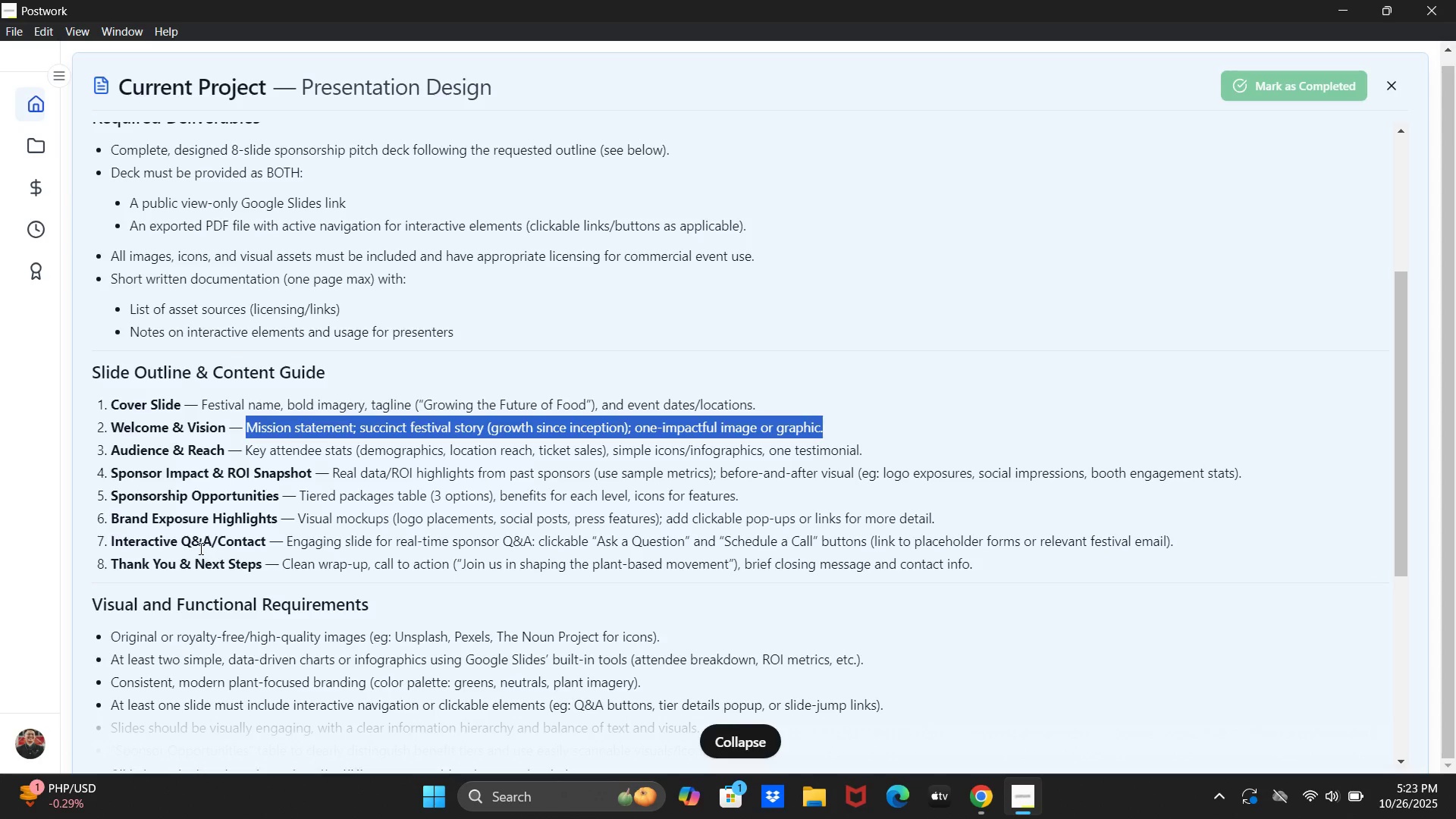 
key(Alt+AltLeft)
 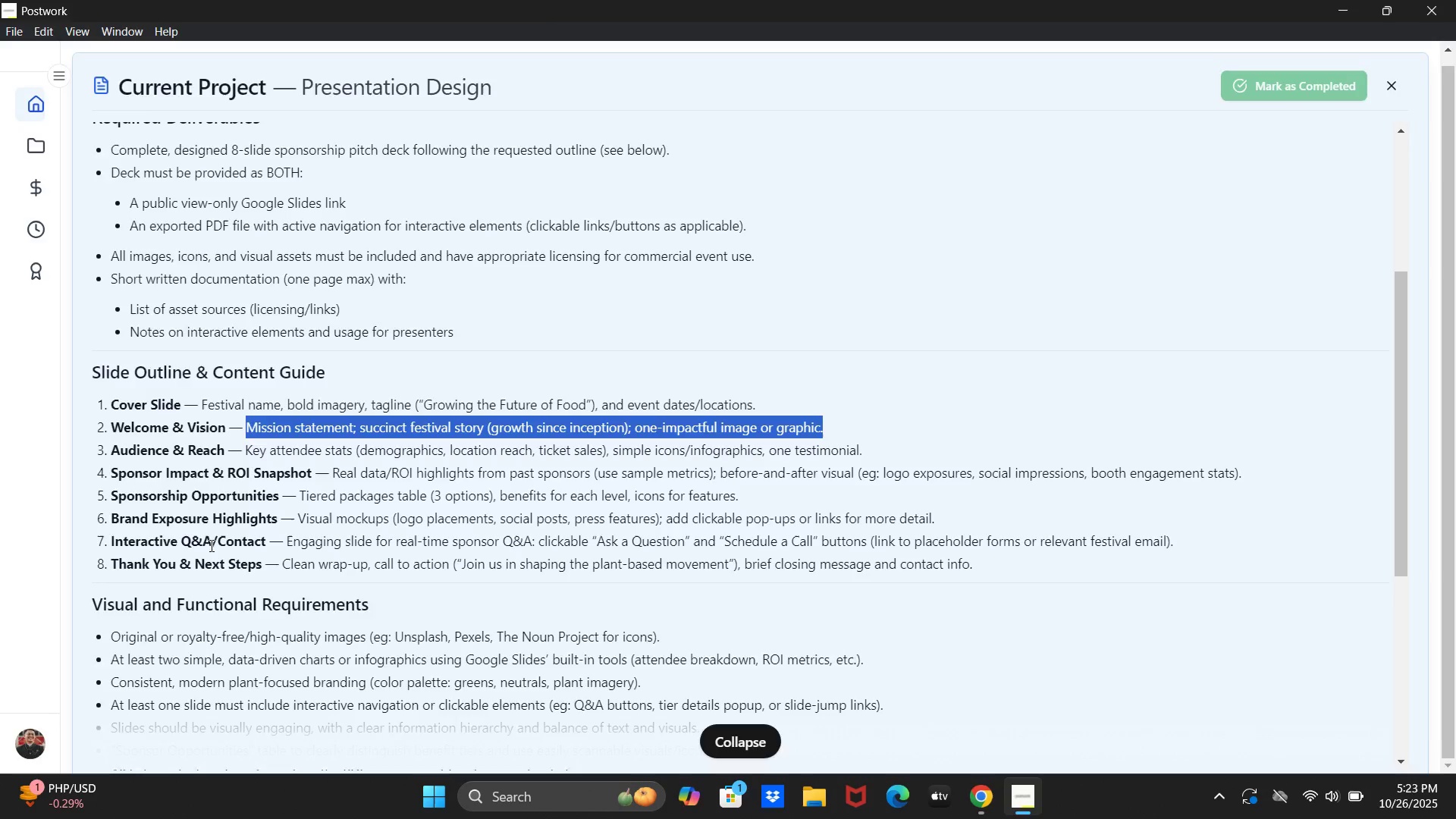 
key(Alt+Tab)
 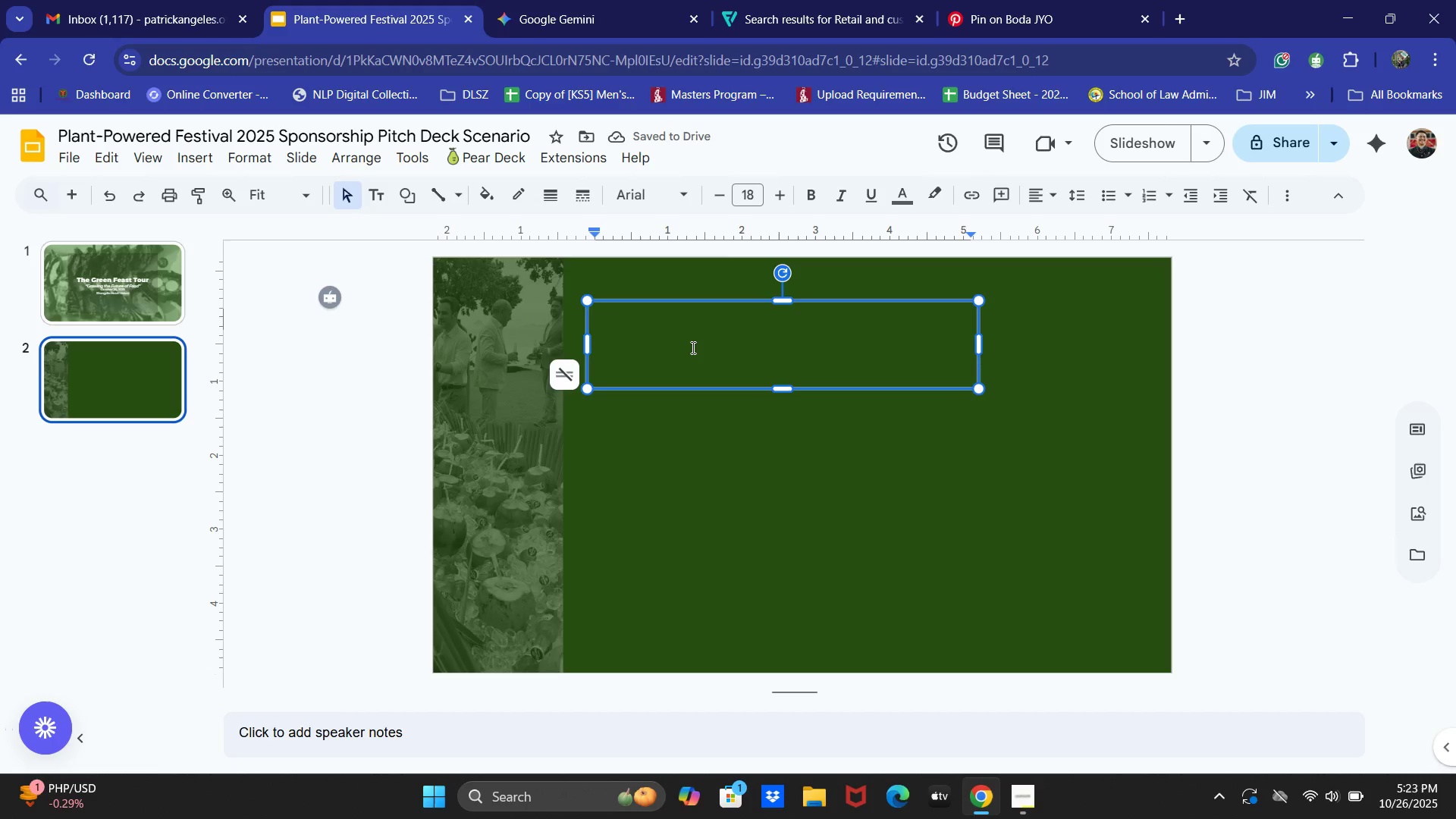 
wait(6.75)
 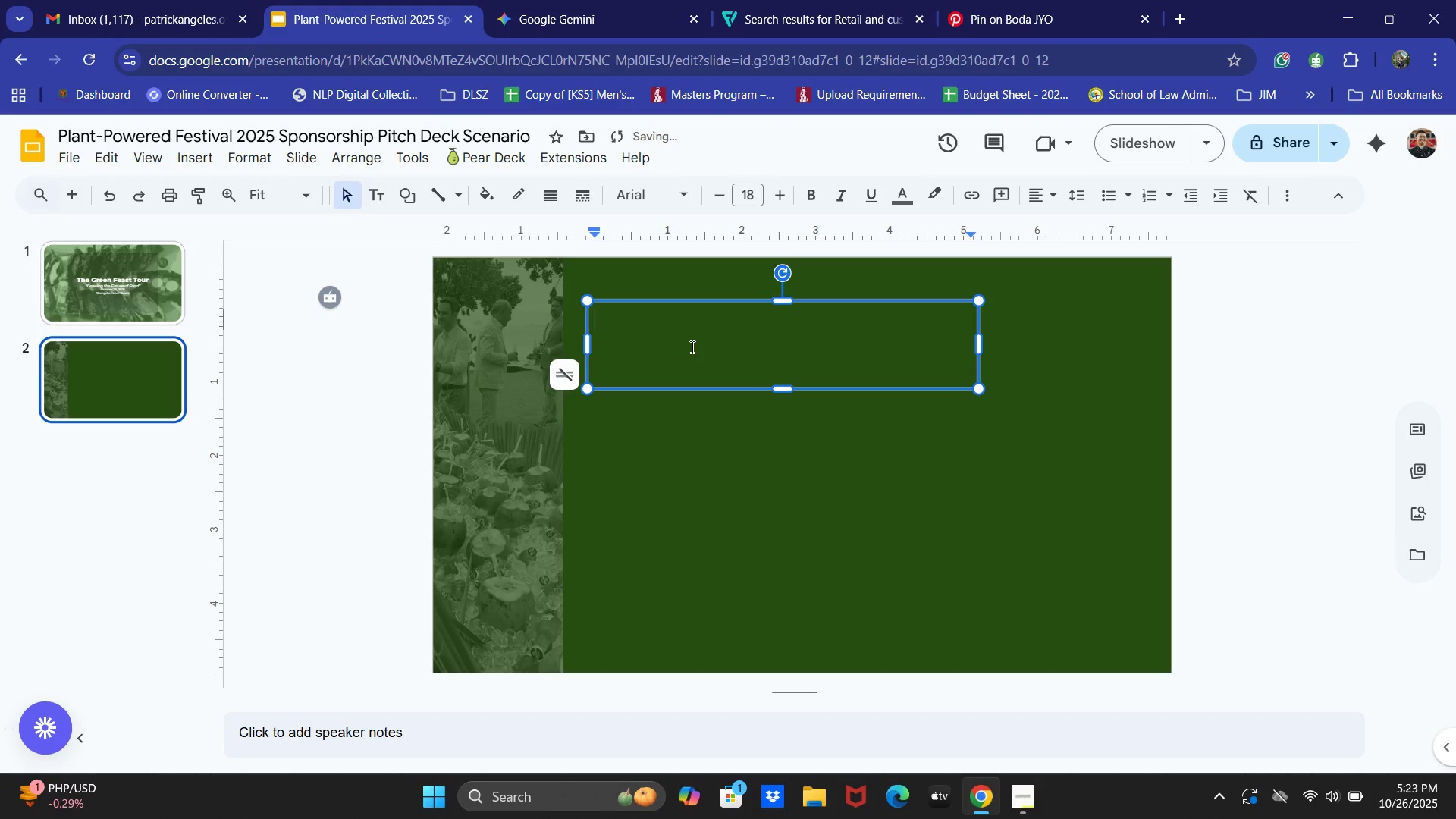 
type(We)
key(Backspace)
key(Backspace)
key(Backspace)
 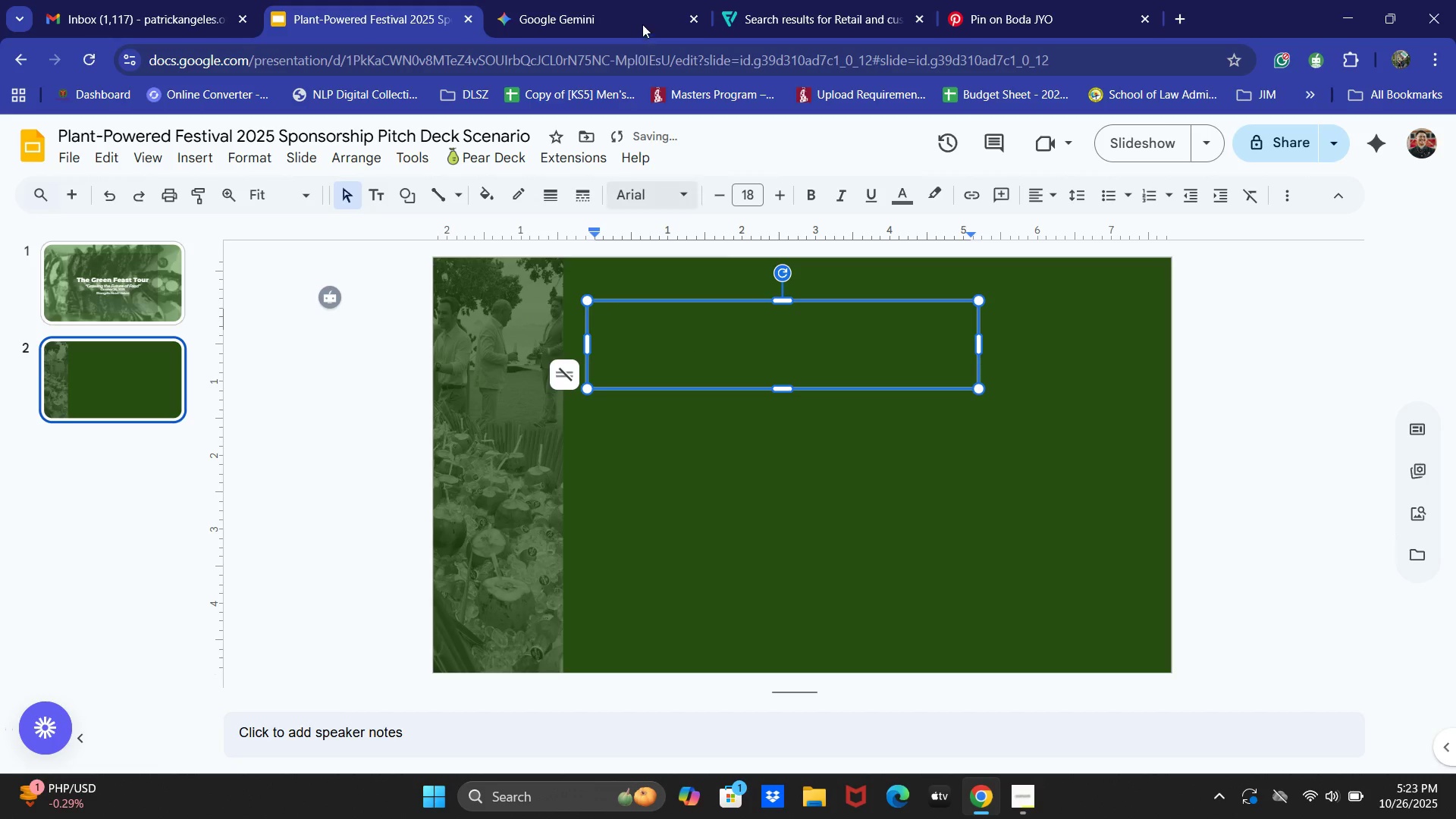 
key(Alt+AltLeft)
 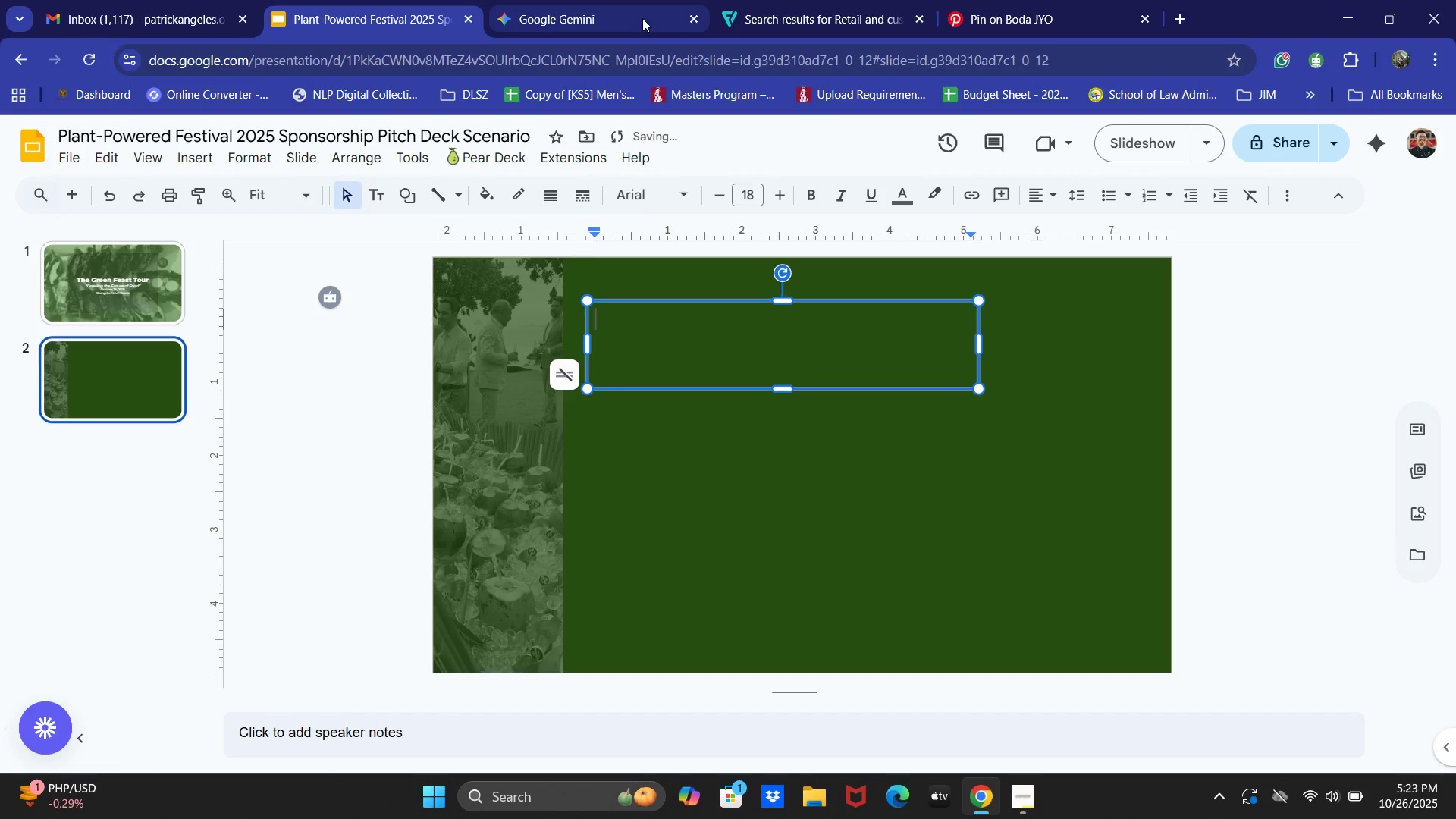 
key(Alt+Tab)